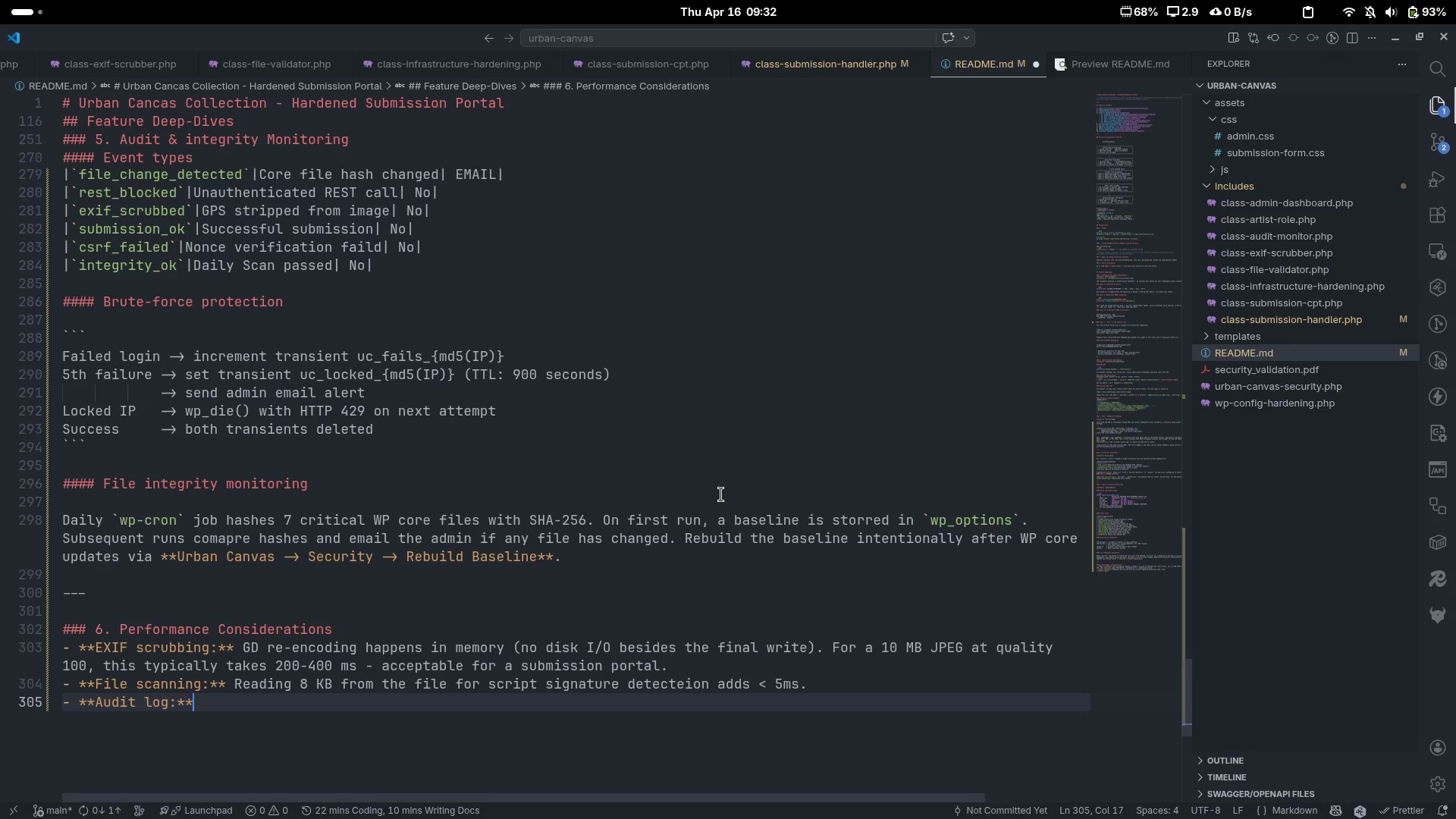 
key(ArrowRight)
 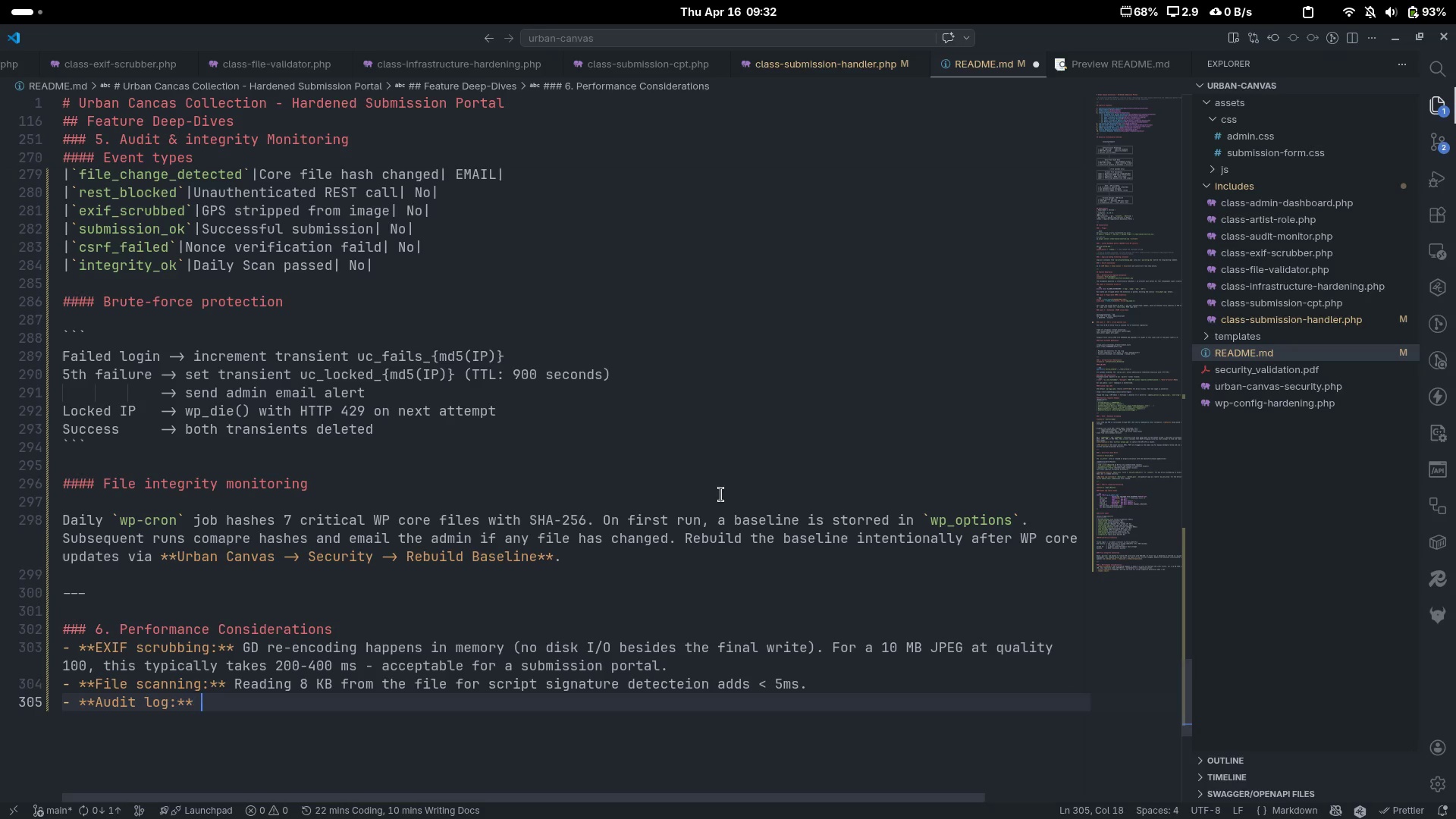 
type( The ``)
 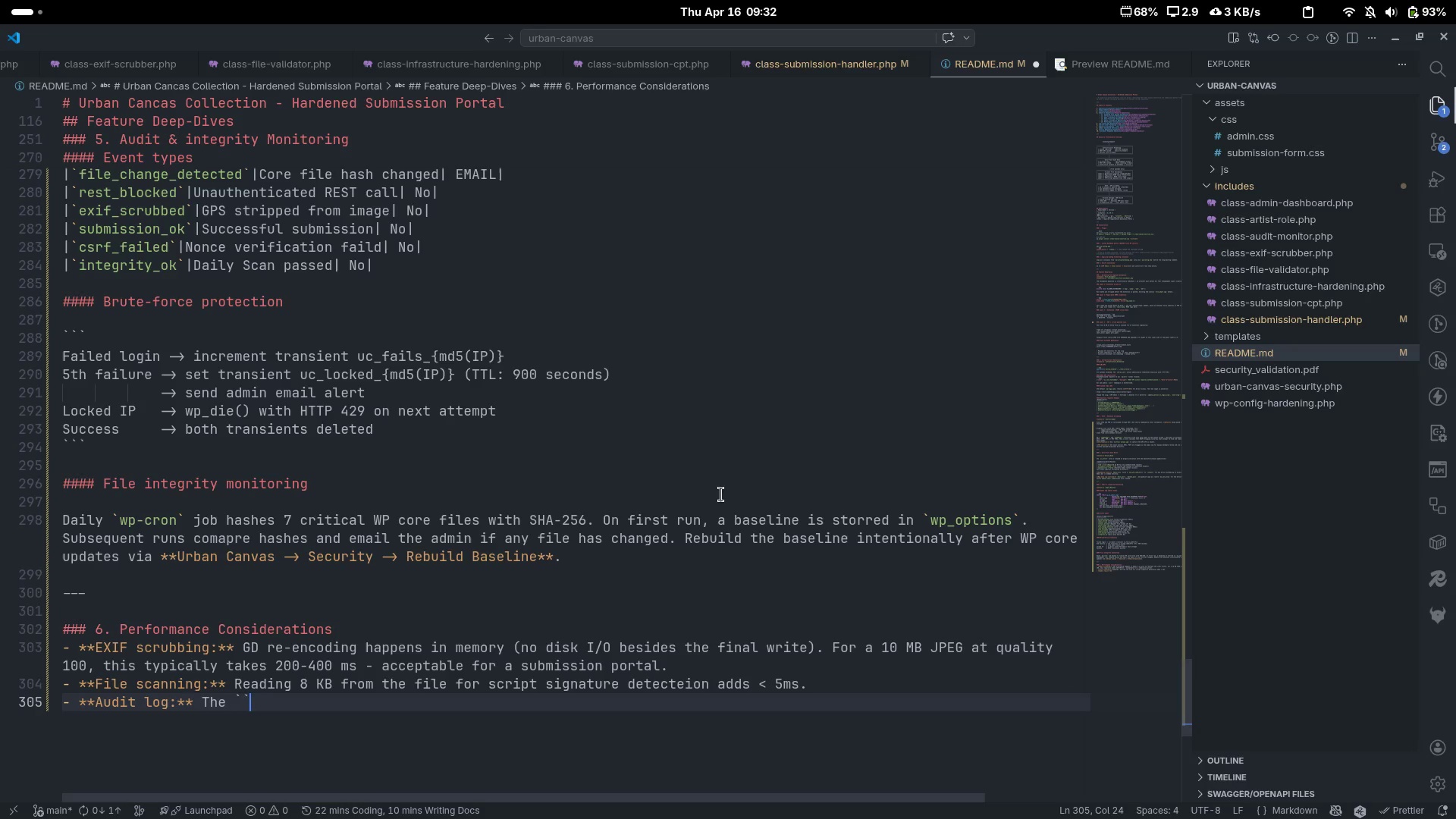 
key(ArrowLeft)
 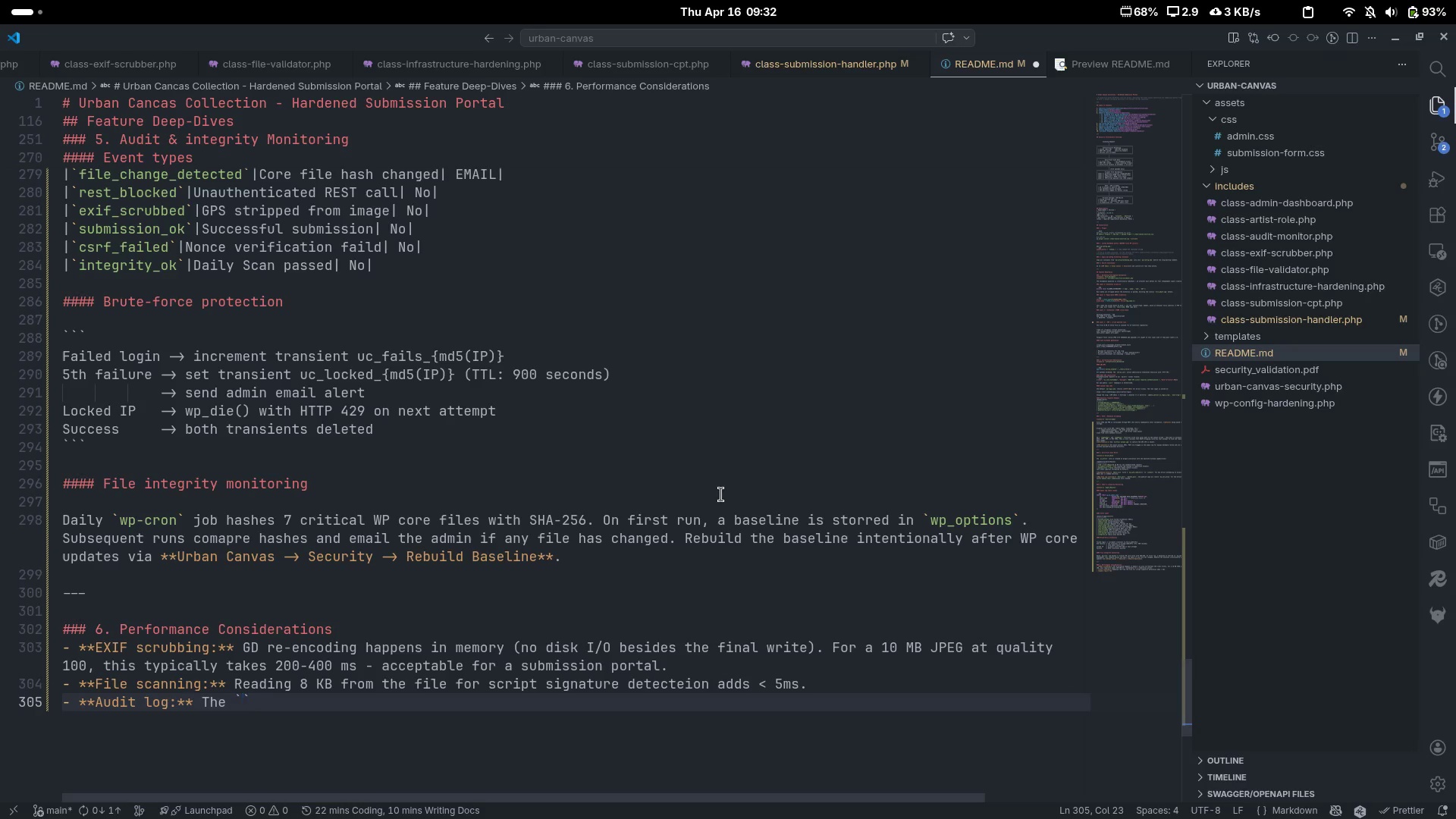 
type(uc_audit_log)
 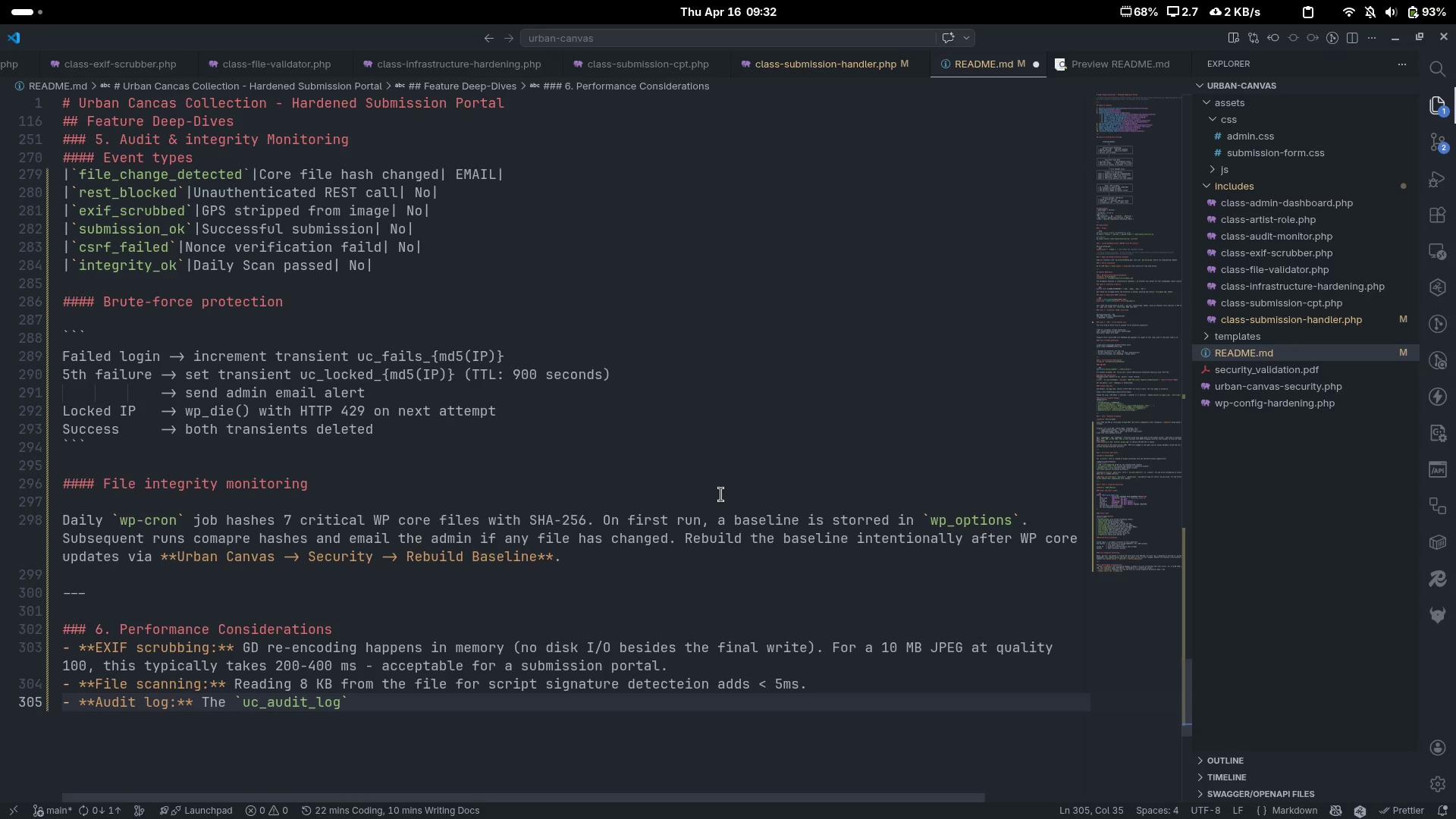 
key(ArrowRight)
 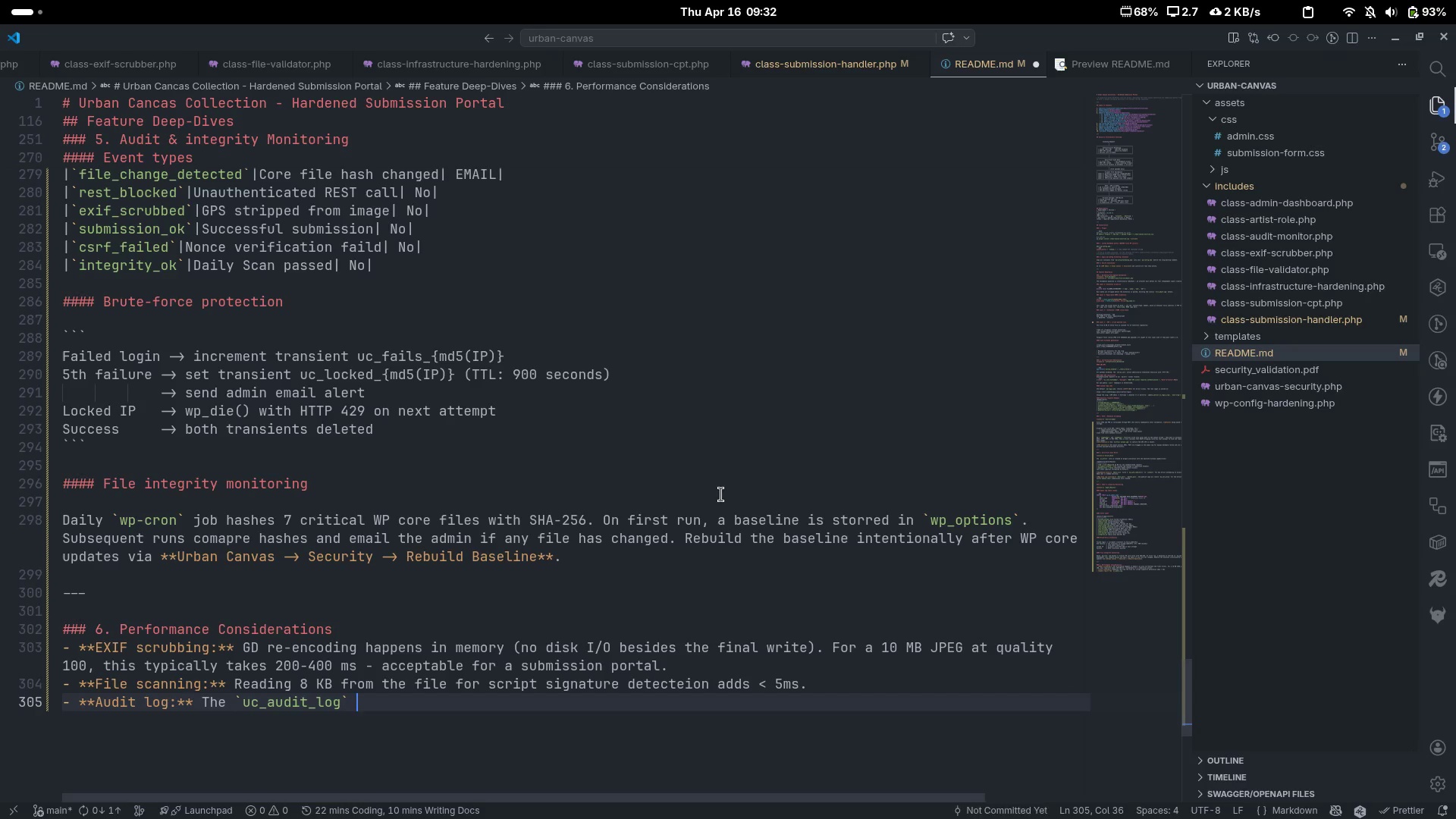 
type( table uses indexed columns ())
 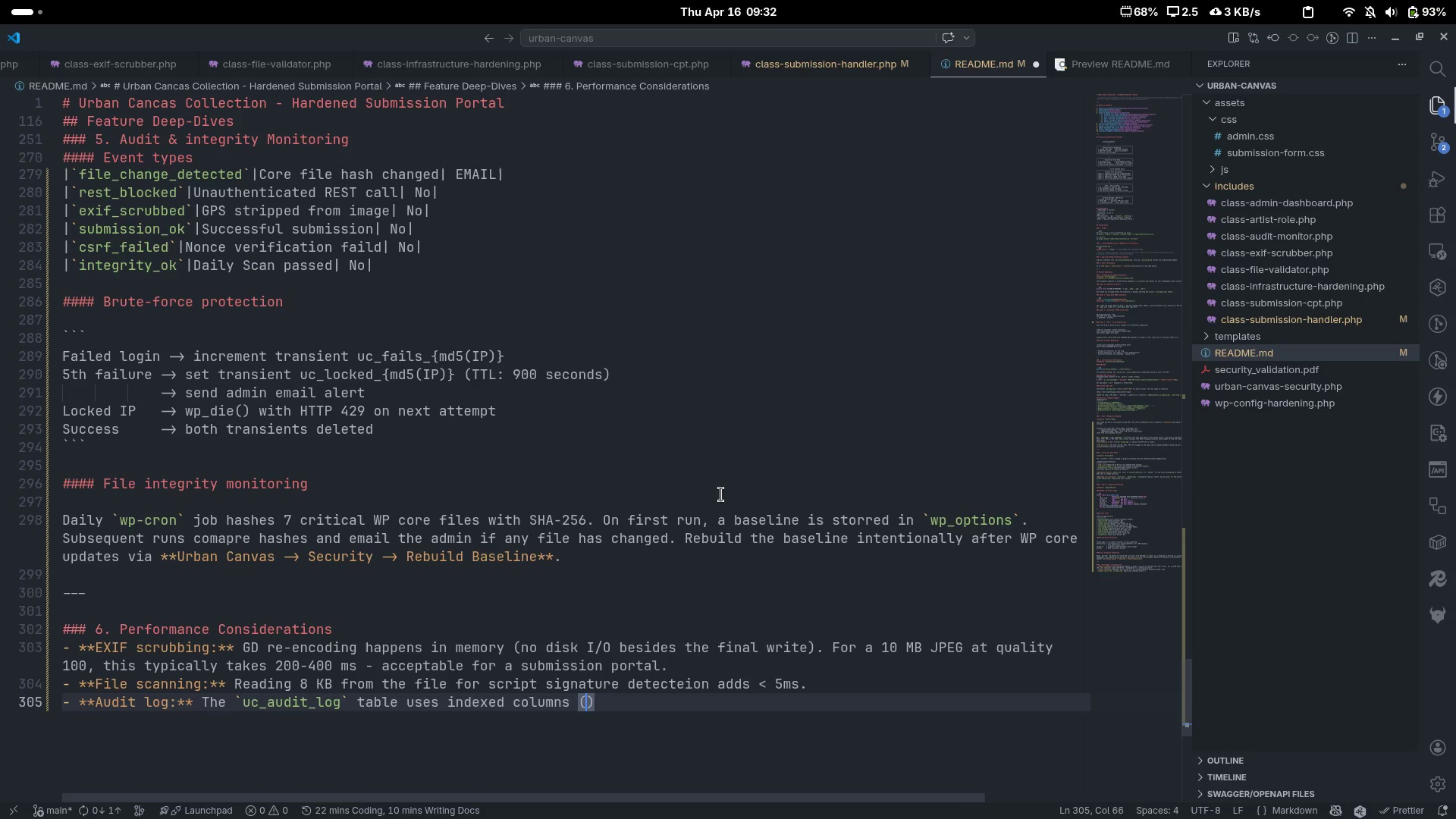 
key(ArrowLeft)
 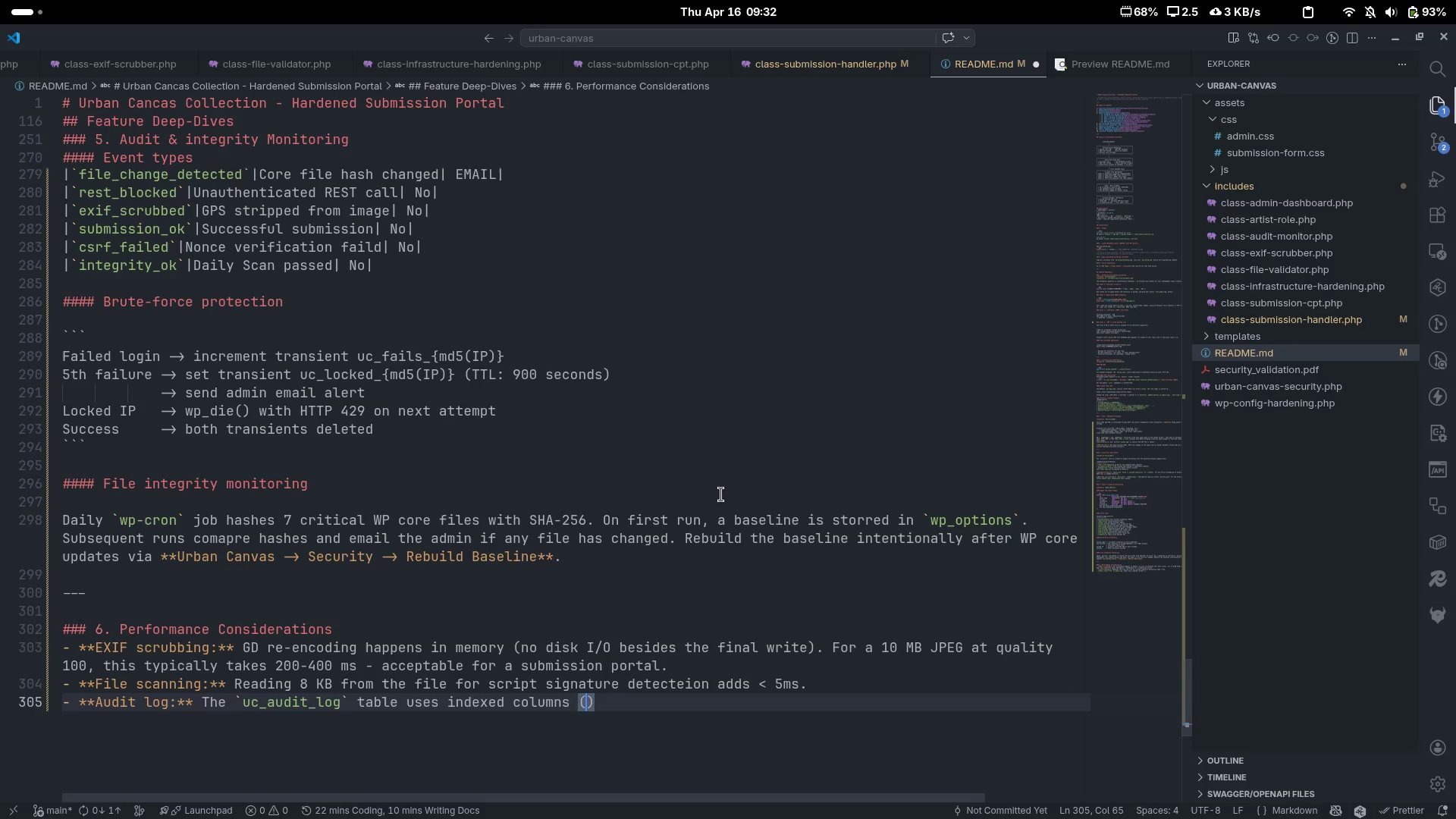 
key(Backquote)
 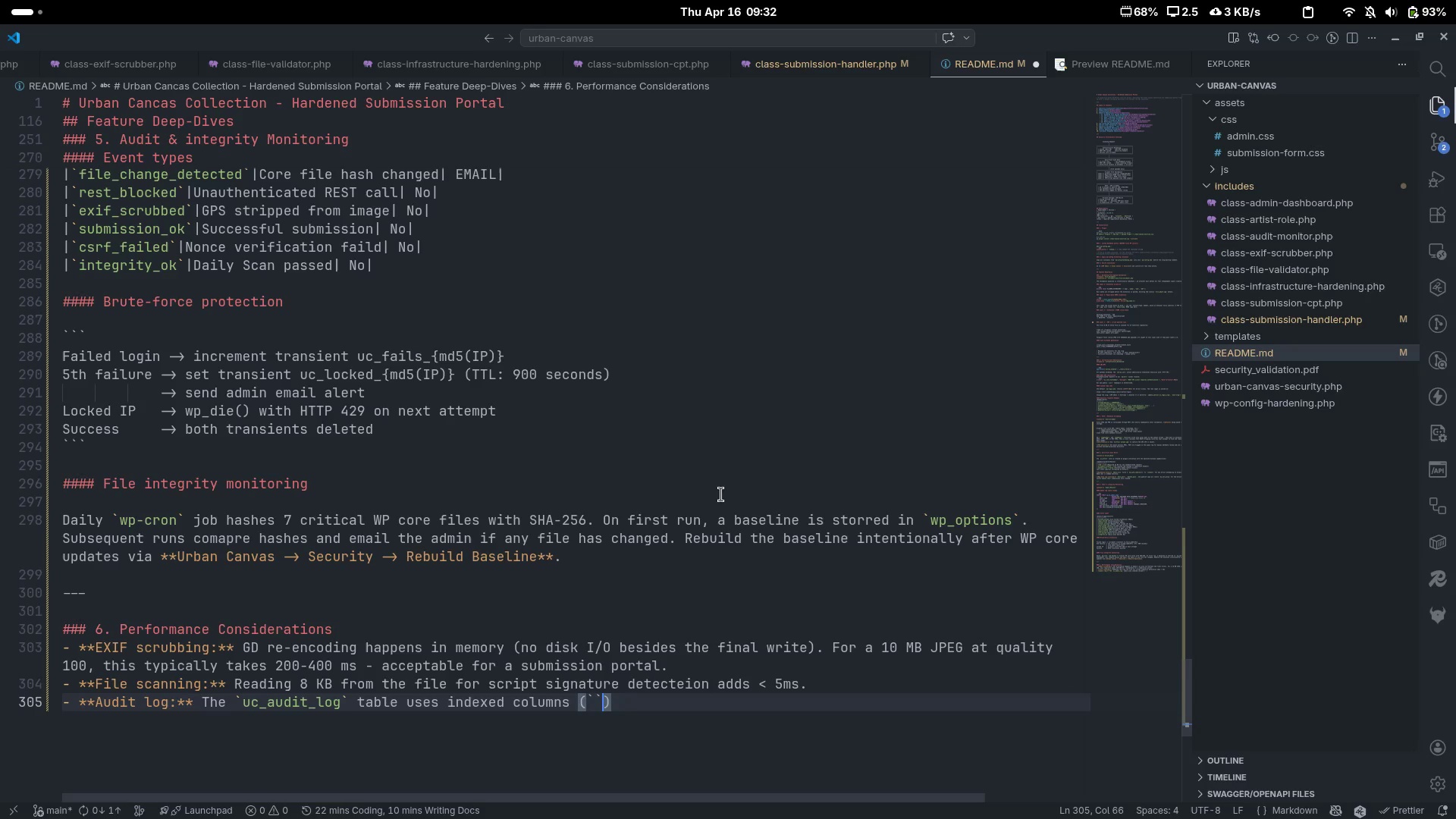 
key(Backquote)
 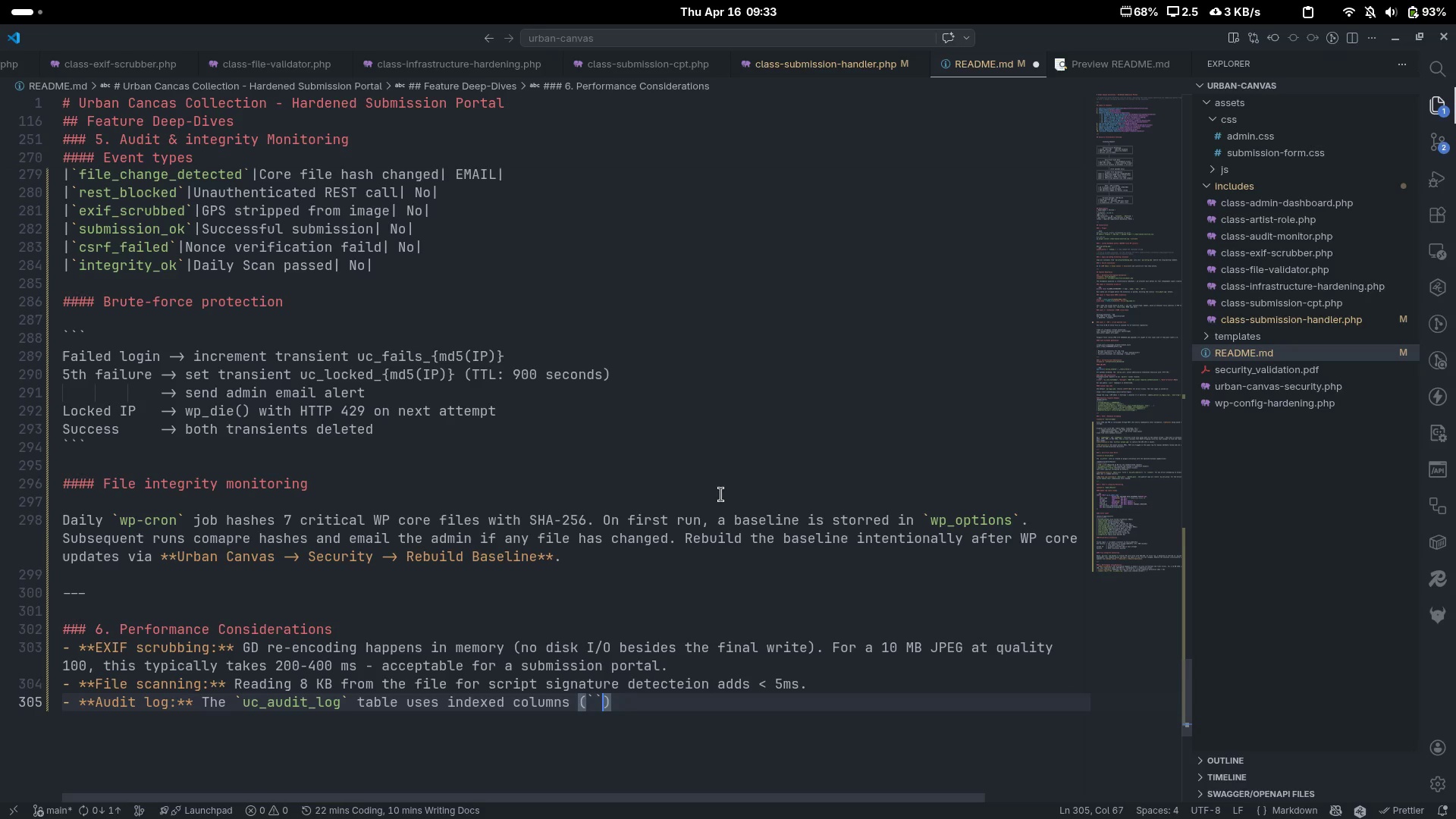 
key(ArrowLeft)
 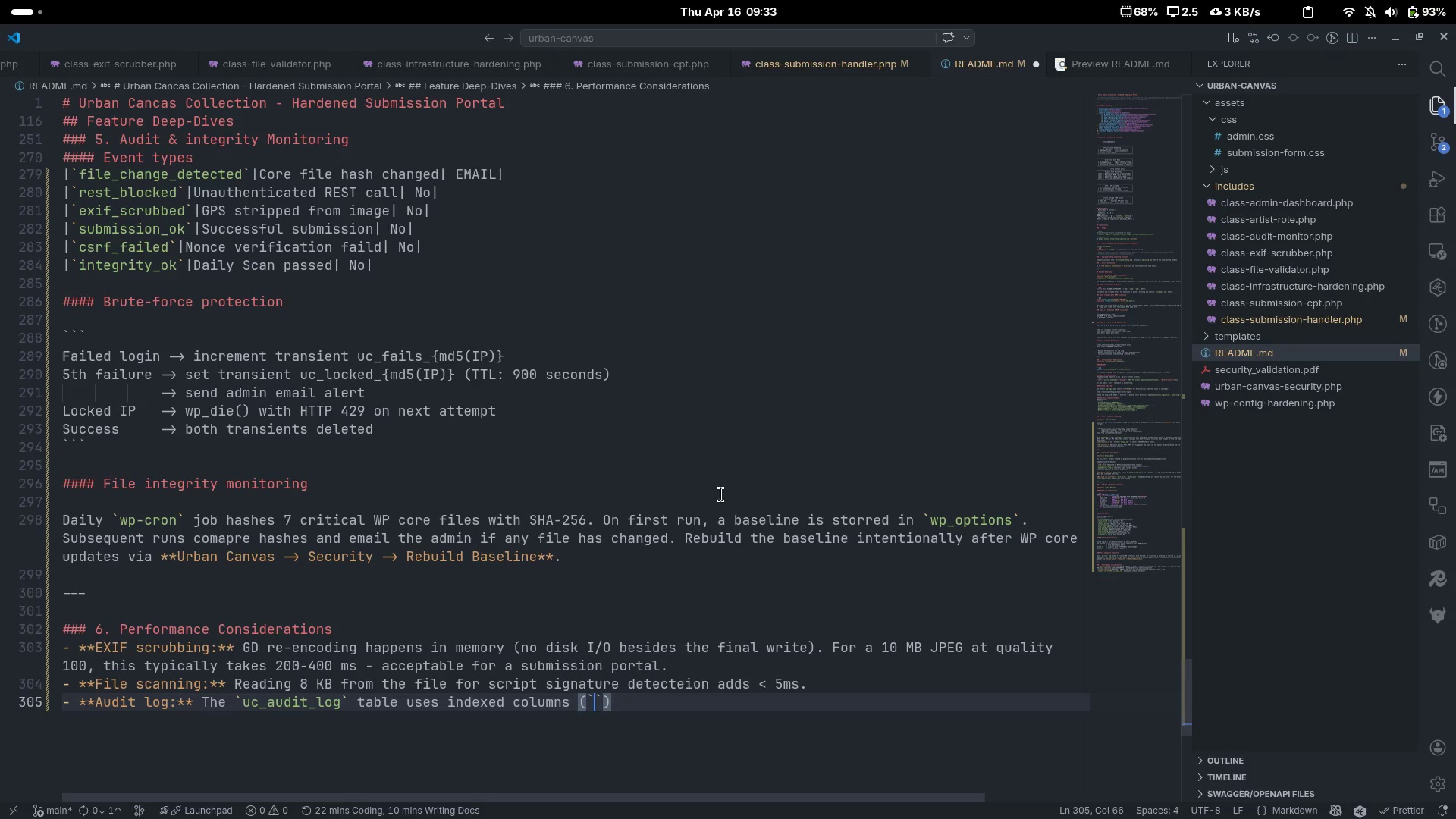 
type(event_type)
 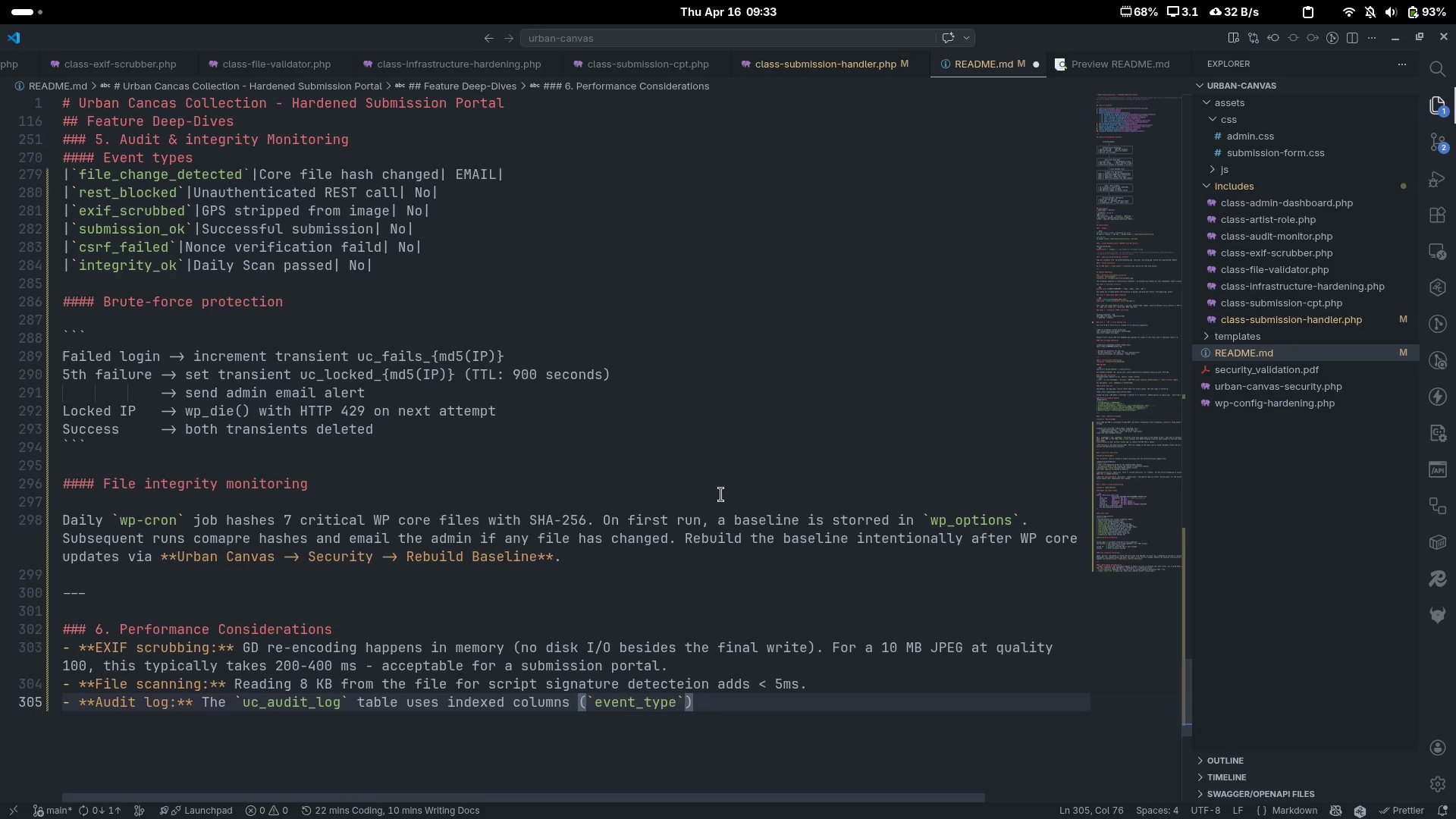 
key(ArrowRight)
 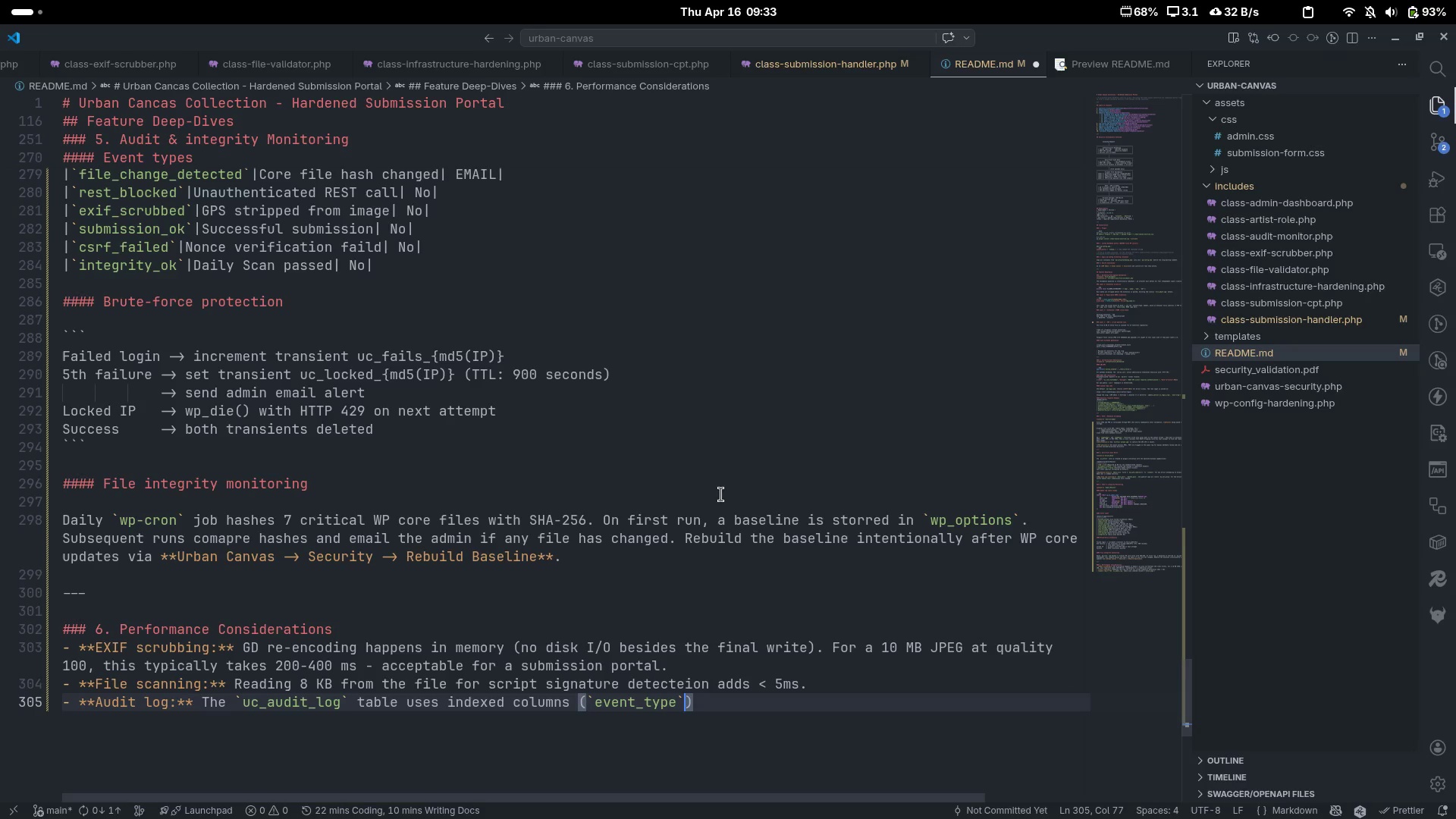 
key(Comma)
 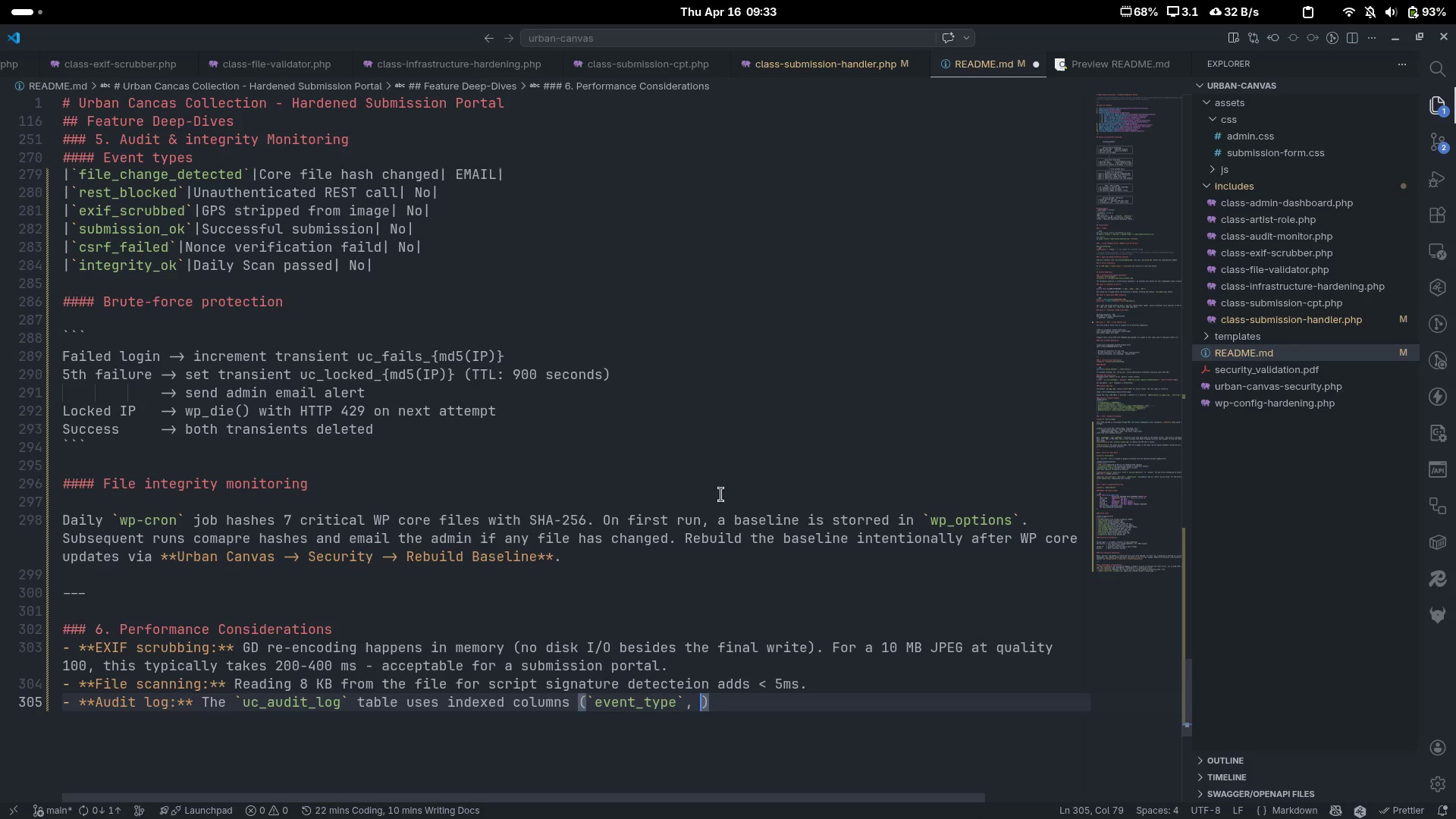 
key(Space)
 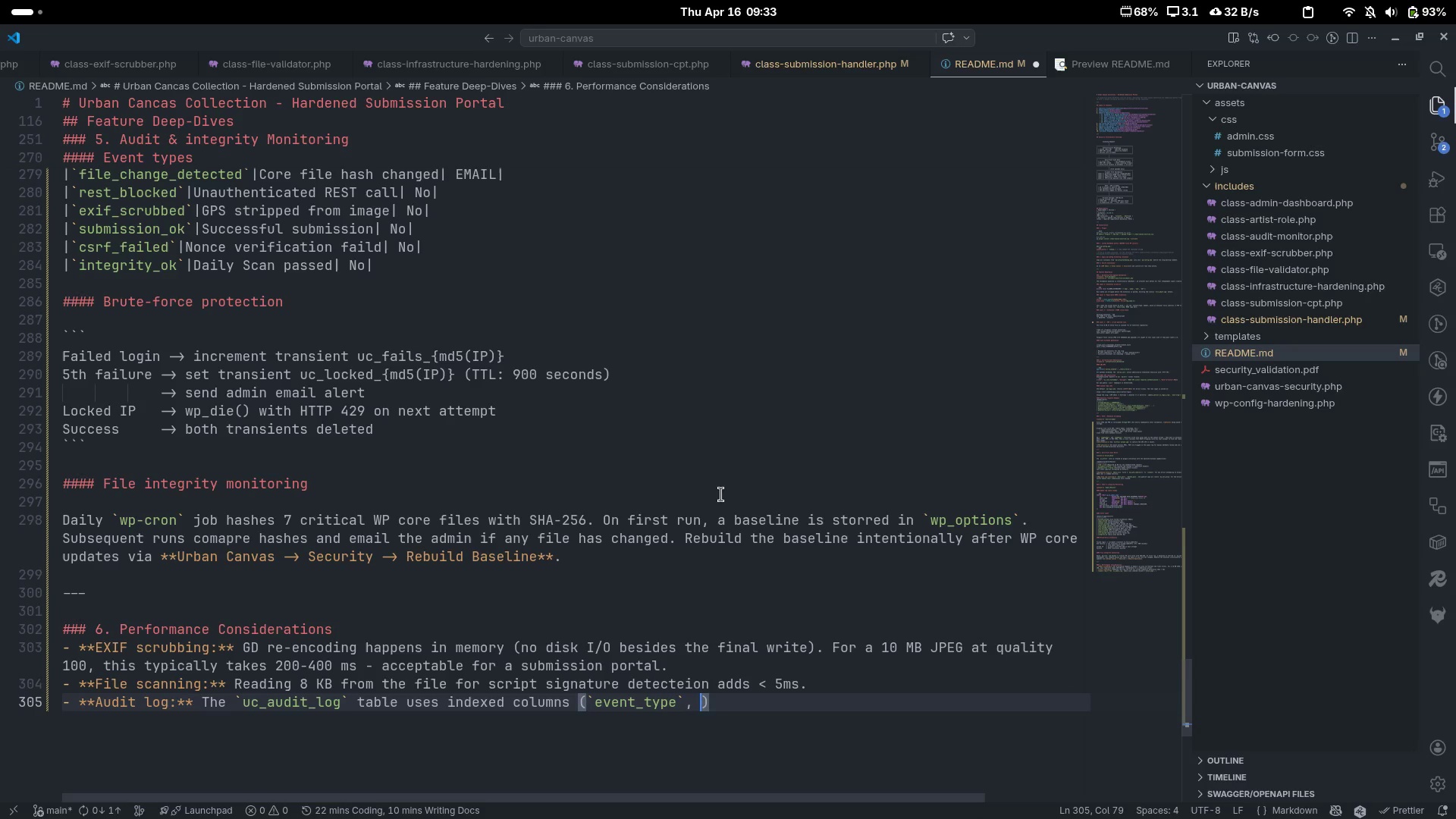 
key(Quote)
 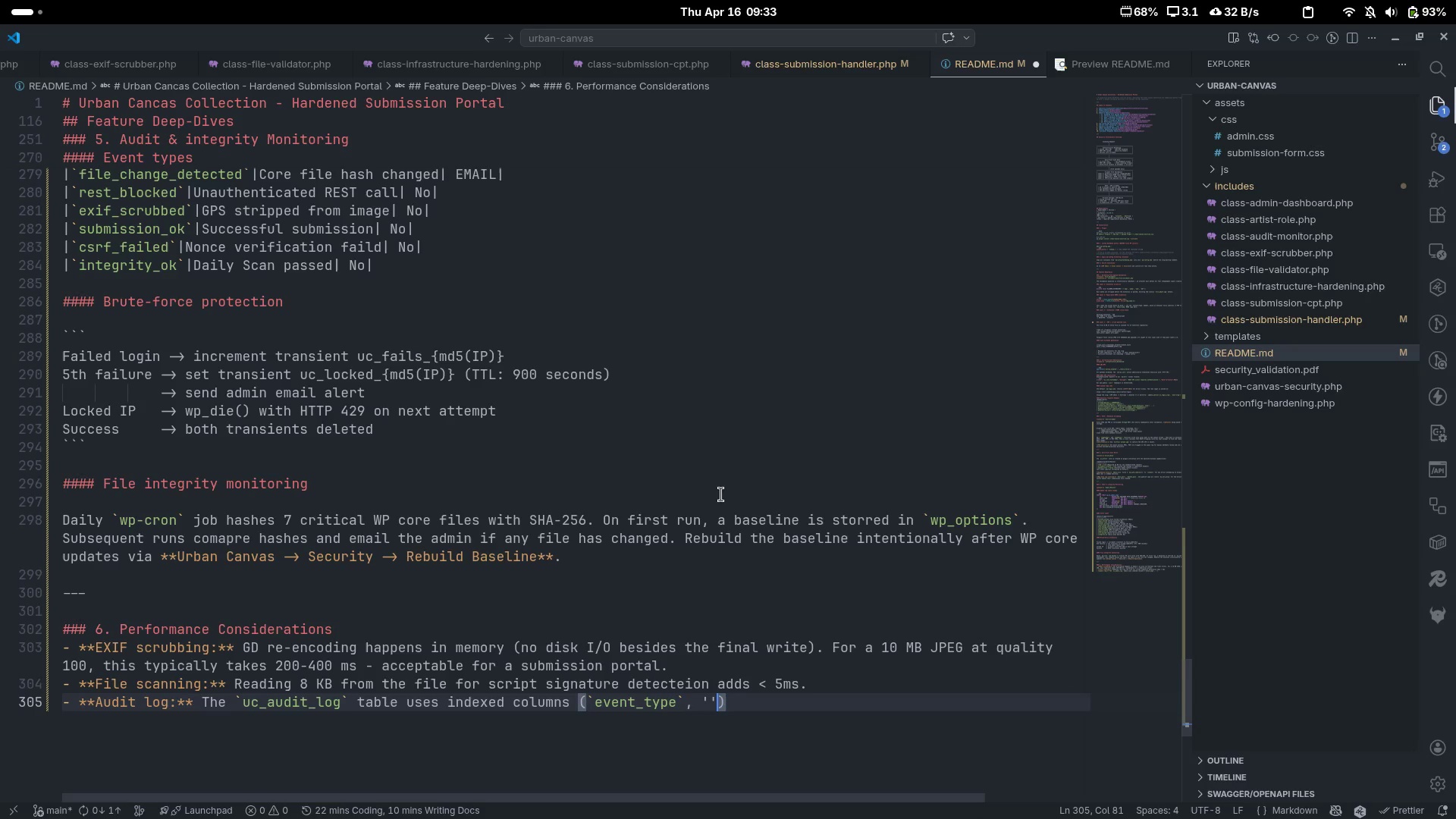 
key(Quote)
 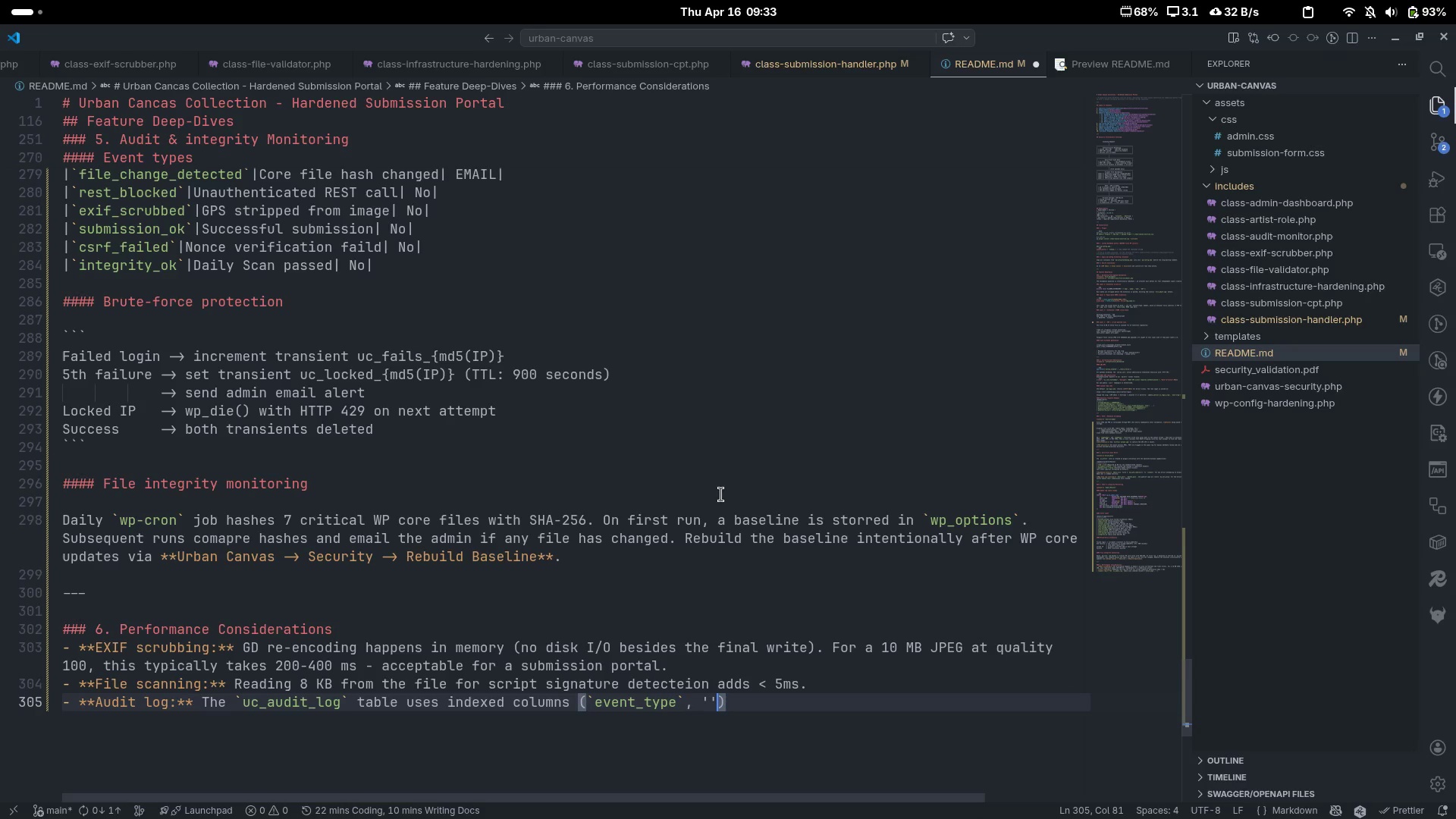 
key(Backspace)
 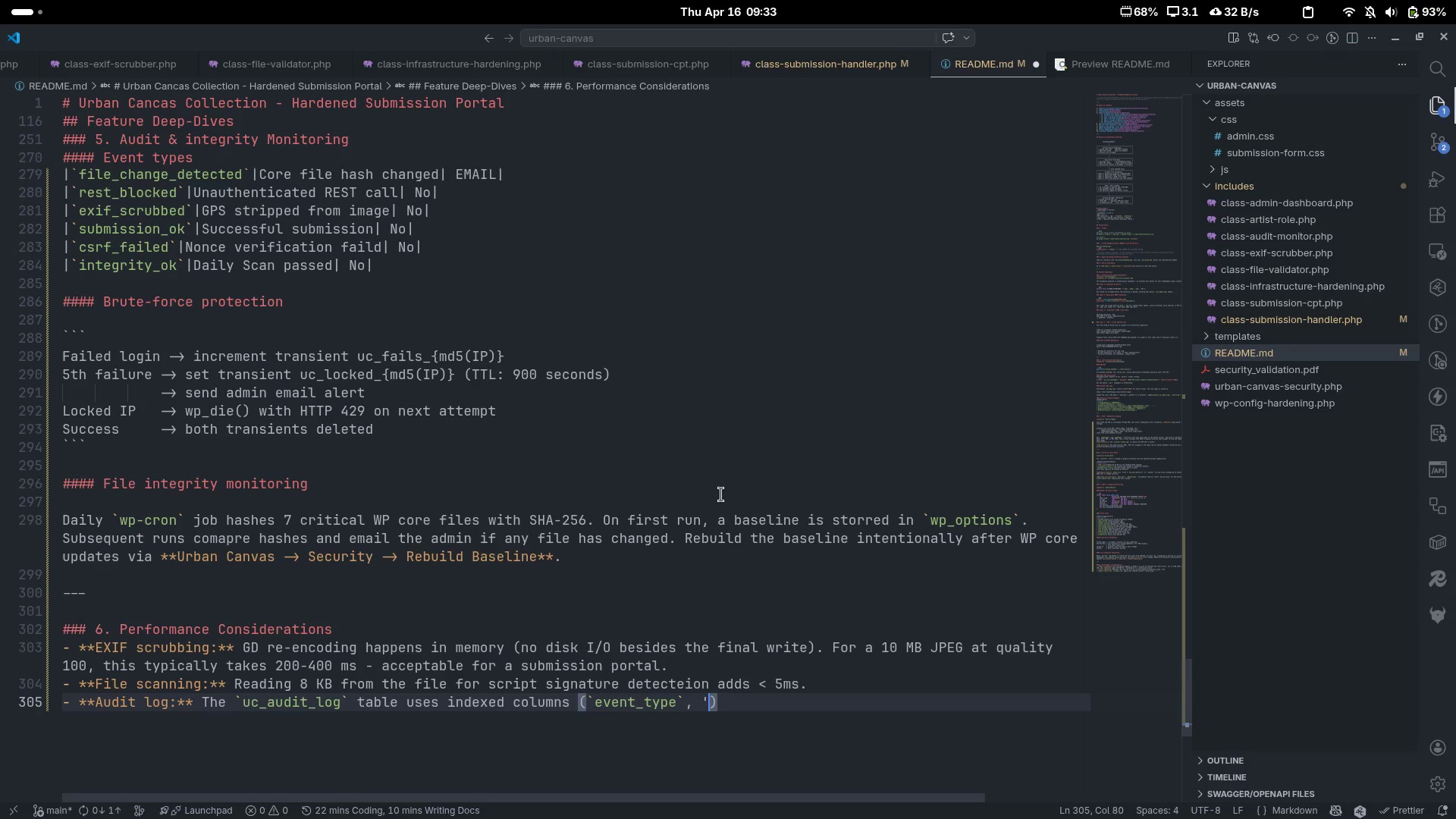 
key(Backspace)
 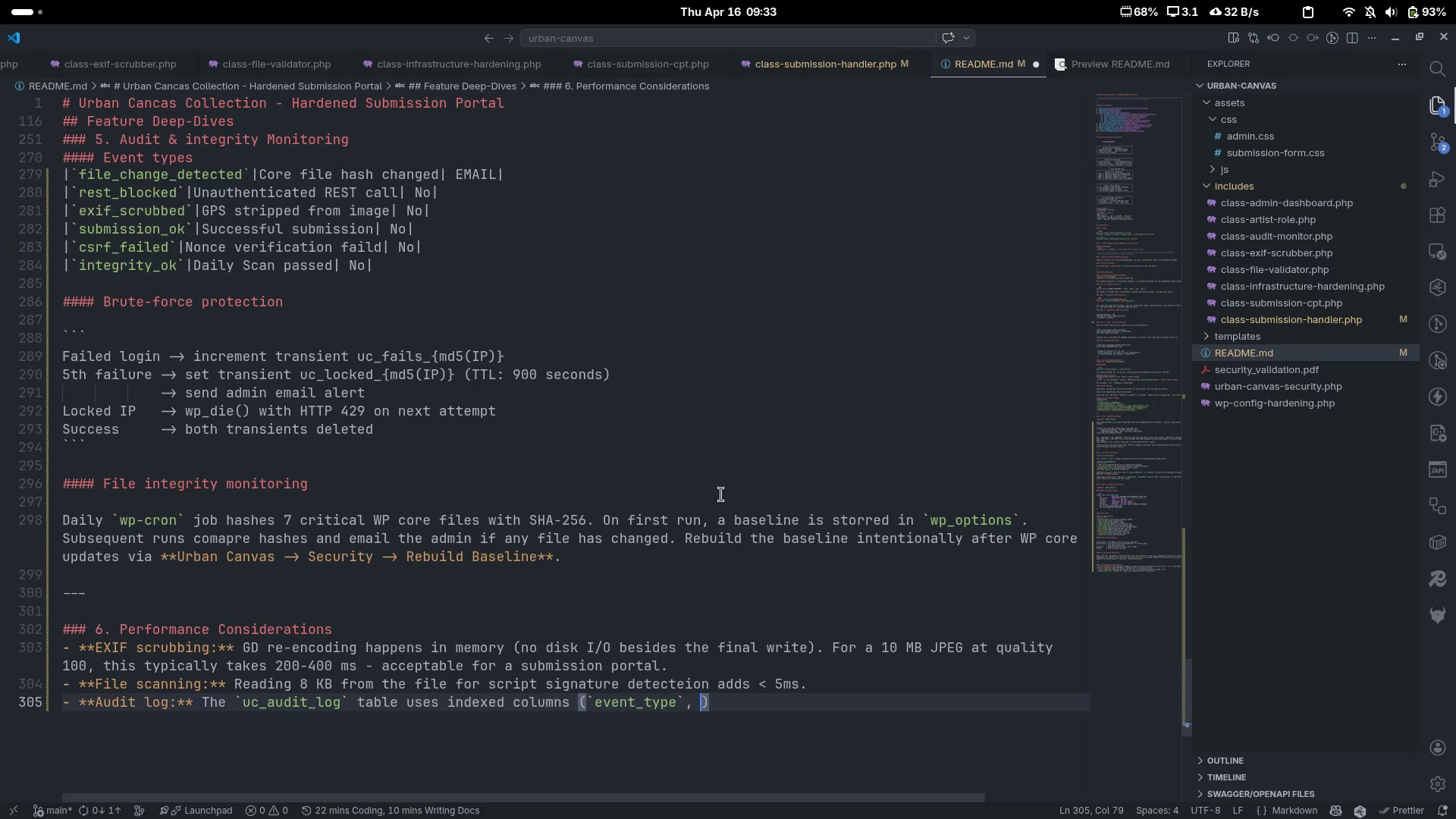 
key(Backquote)
 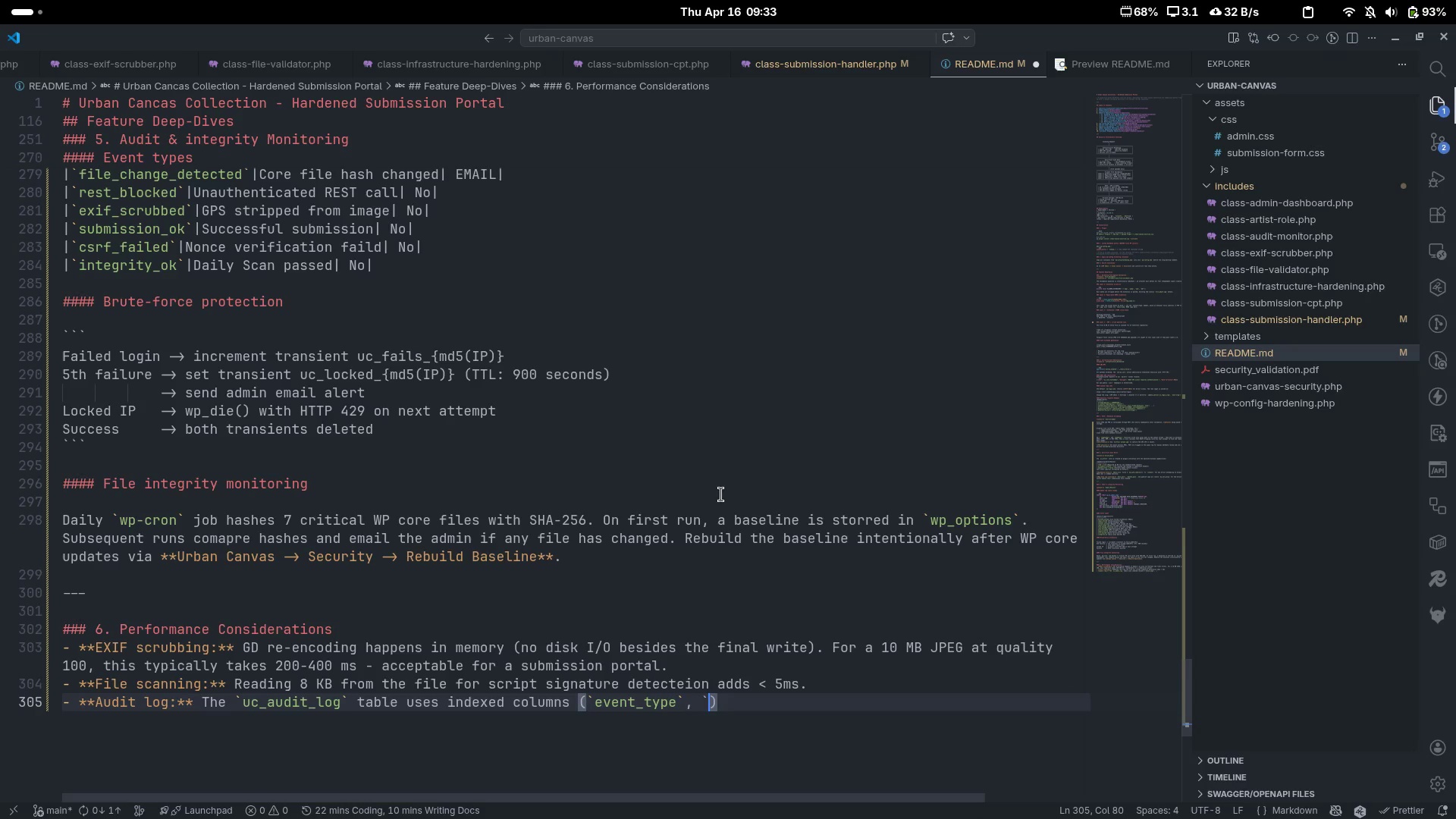 
key(Backquote)
 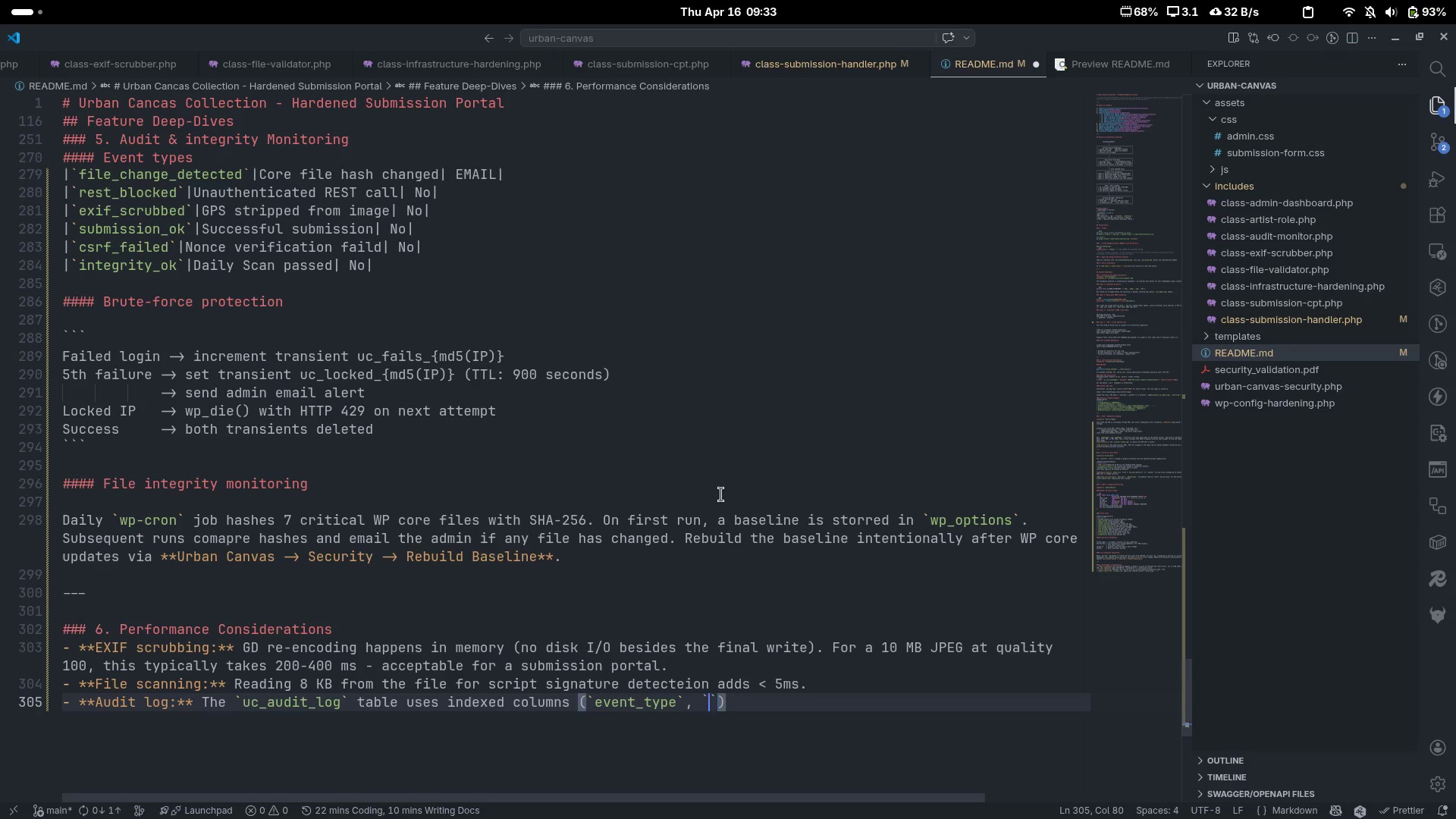 
key(ArrowLeft)
 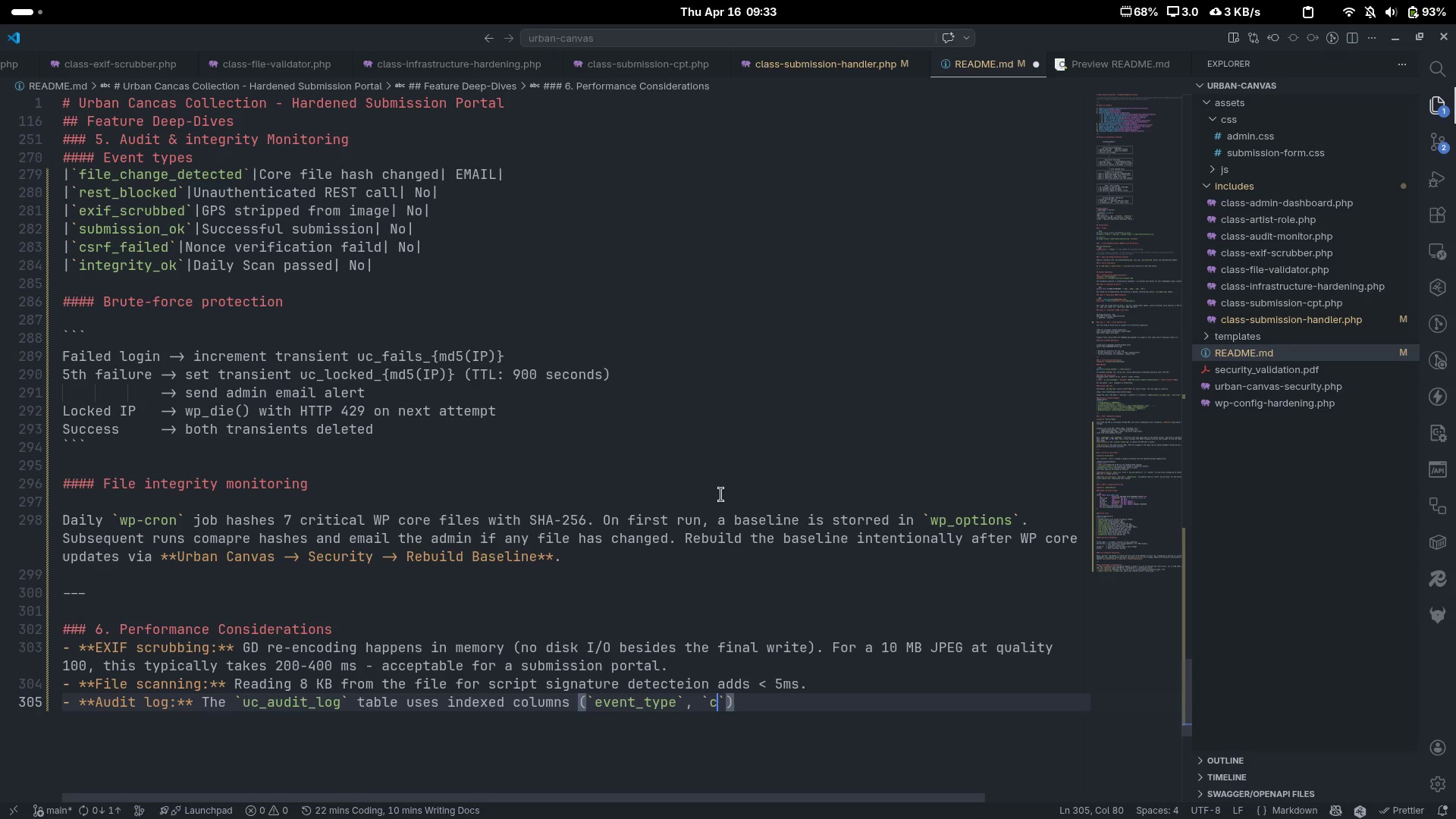 
type(created_at)
 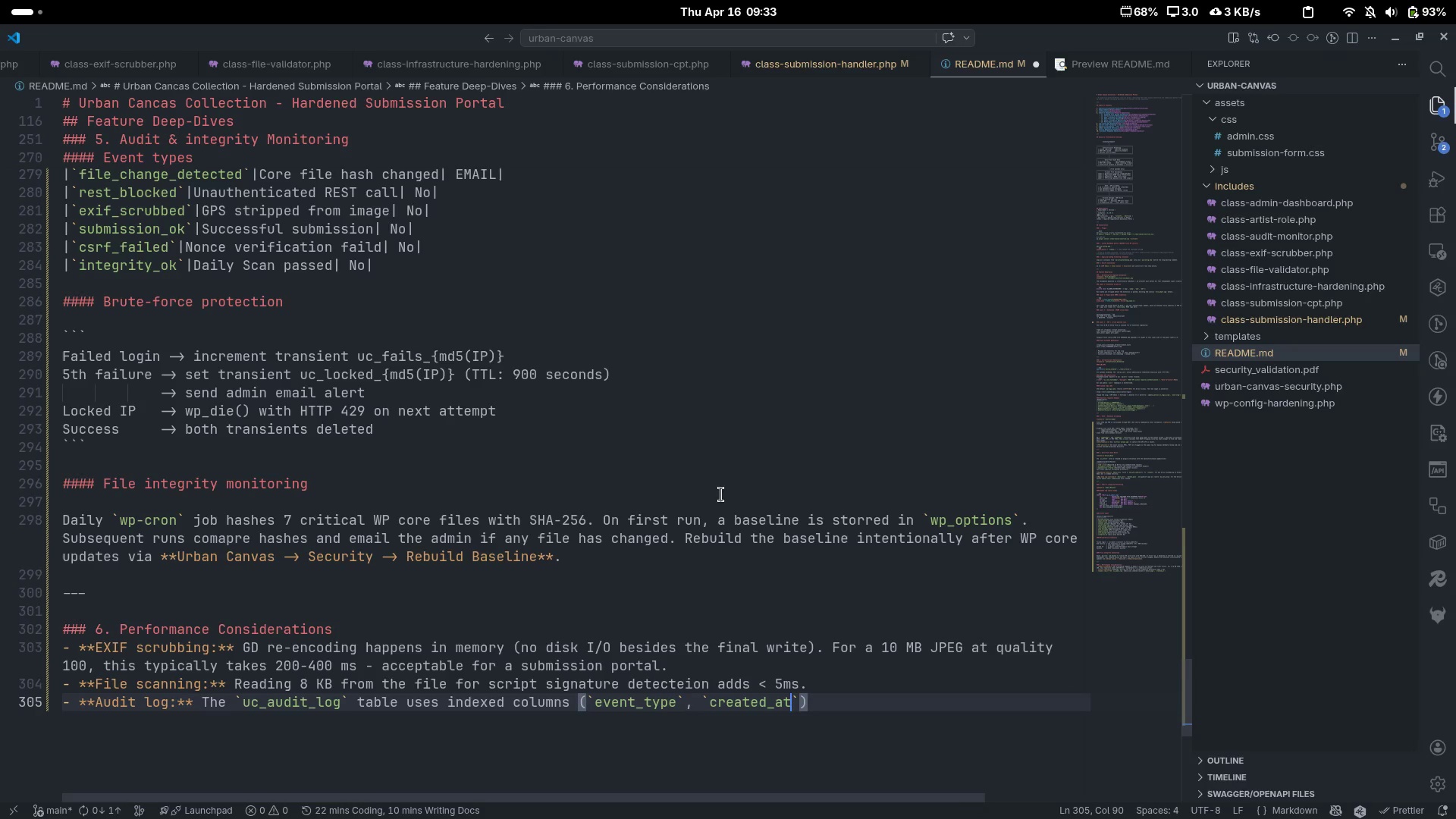 
key(ArrowRight)
 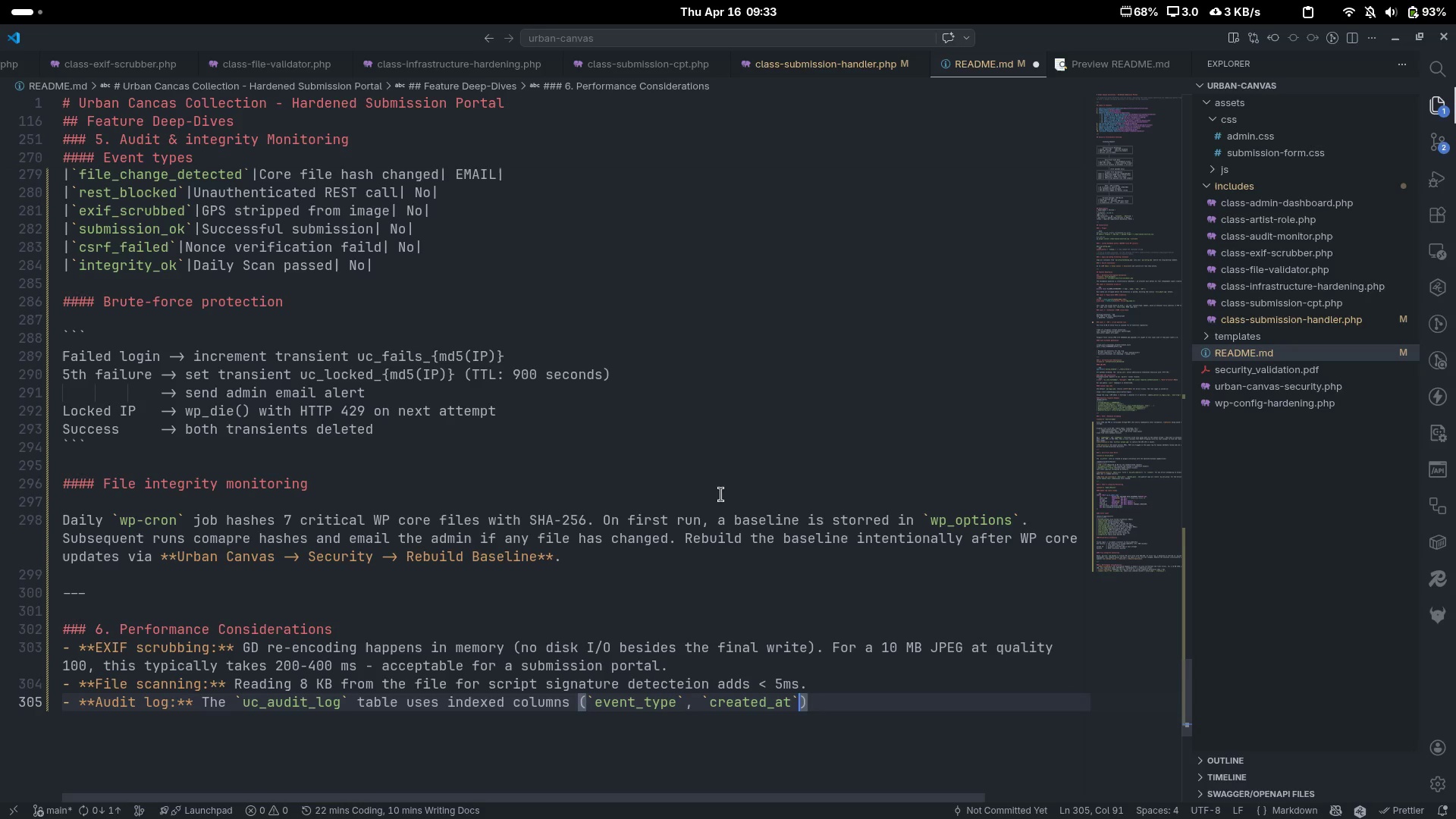 
key(ArrowRight)
 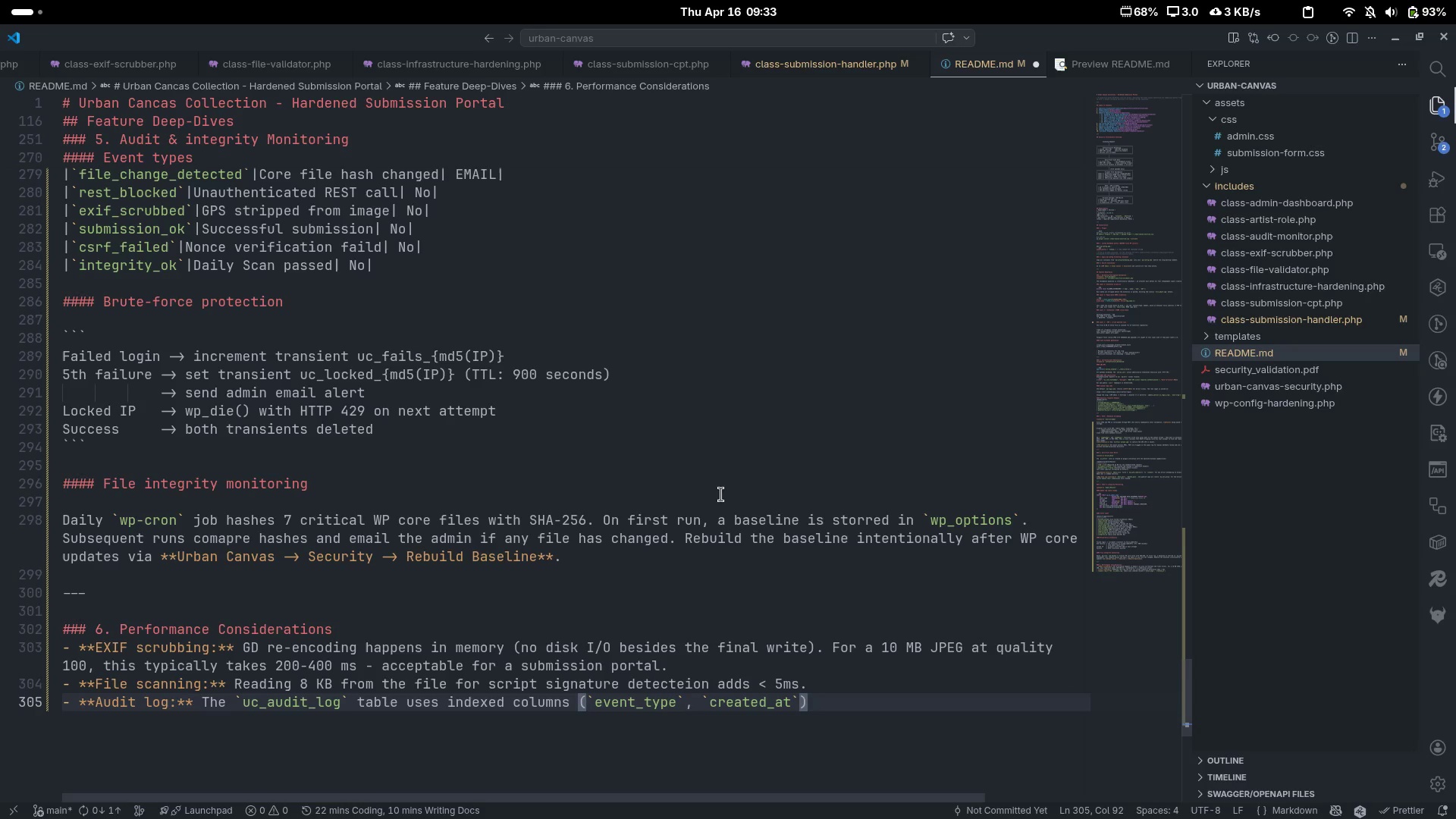 
type(. Log rows are runen)
 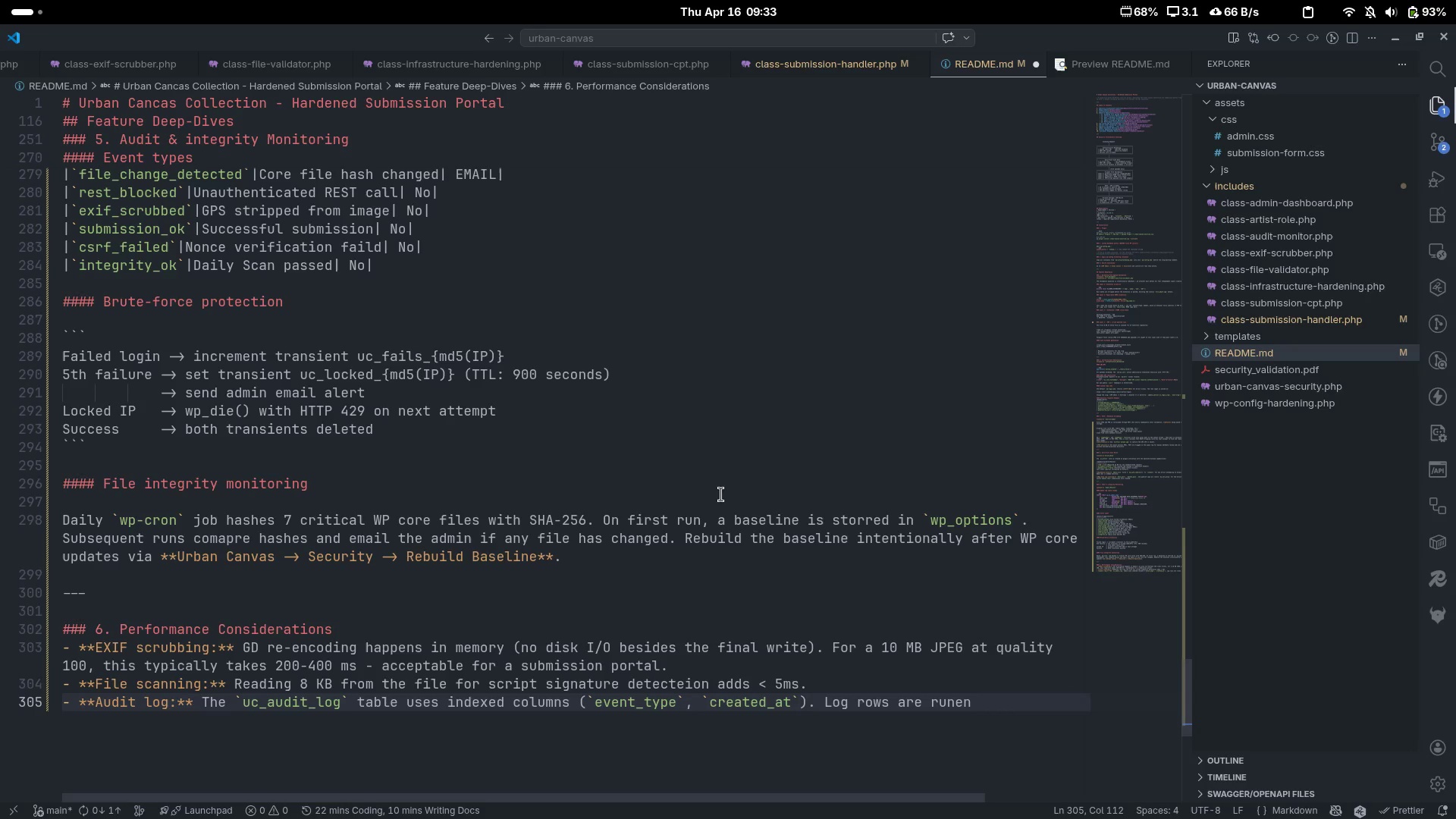 
key(Control+ControlLeft)
 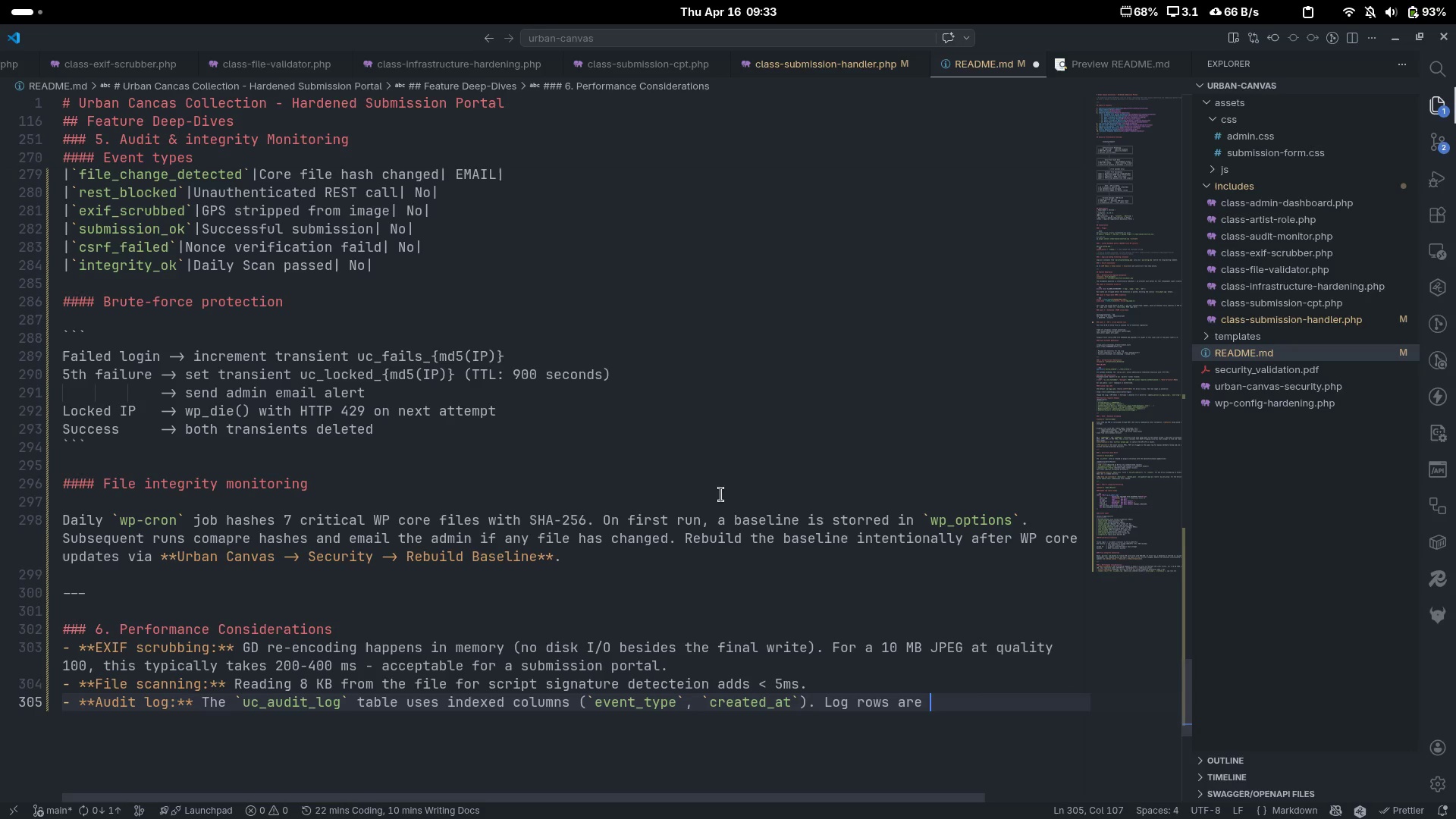 
key(Control+Backspace)
 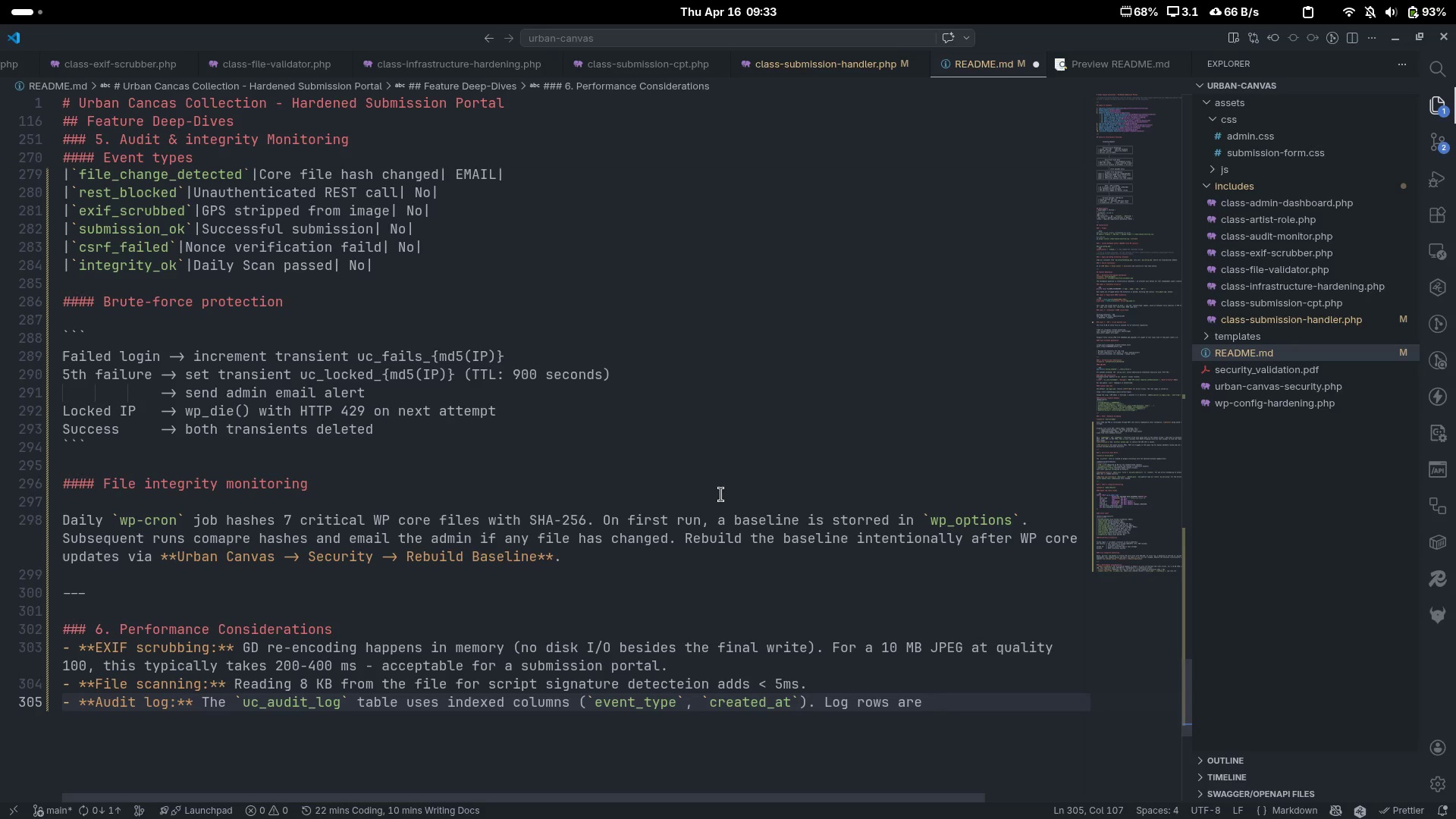 
type(pruned weekly a)
key(Backspace)
type(to a maximum of 10,000 entries.)
 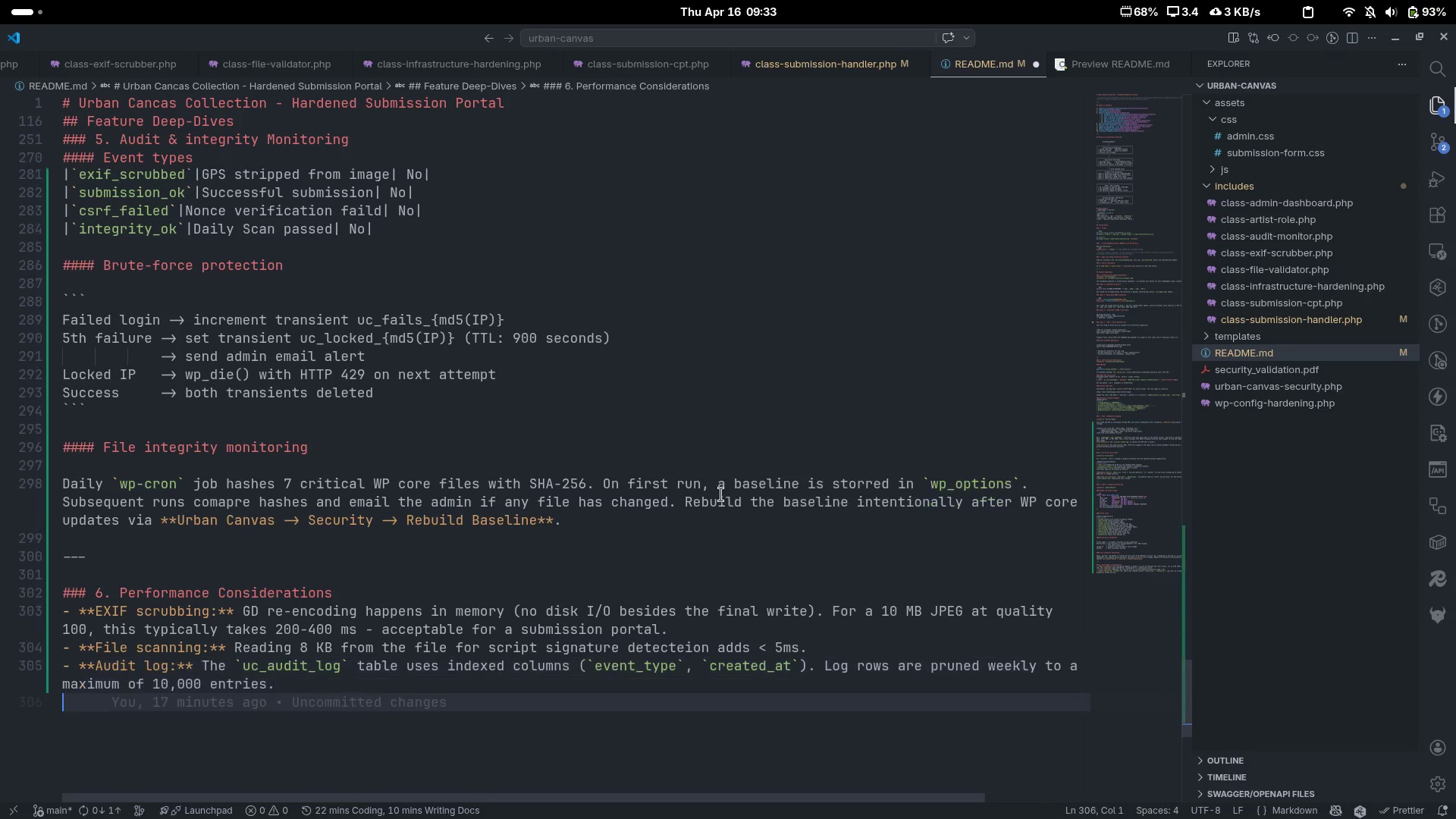 
key(Enter)
 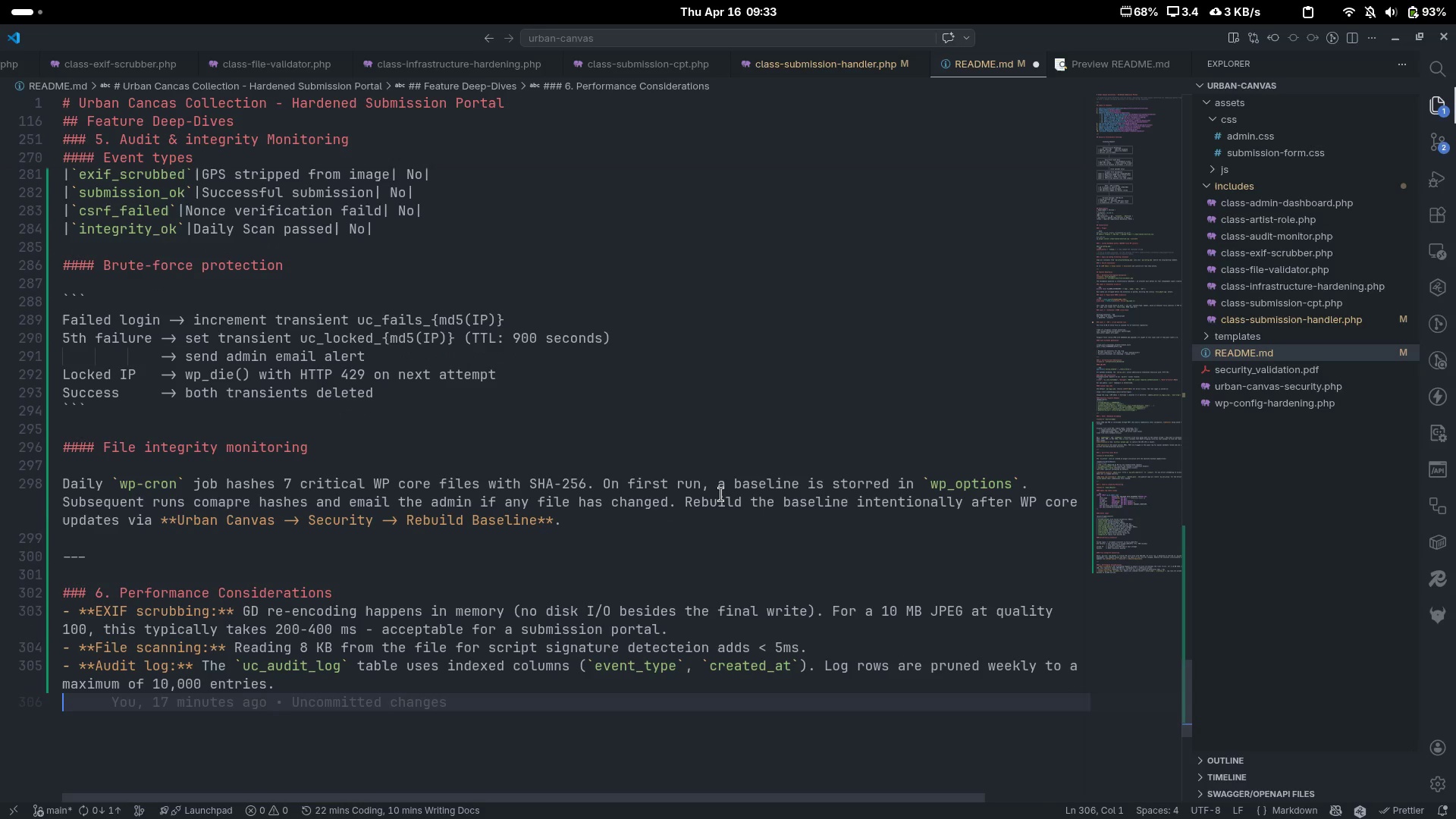 
key(Tab)
 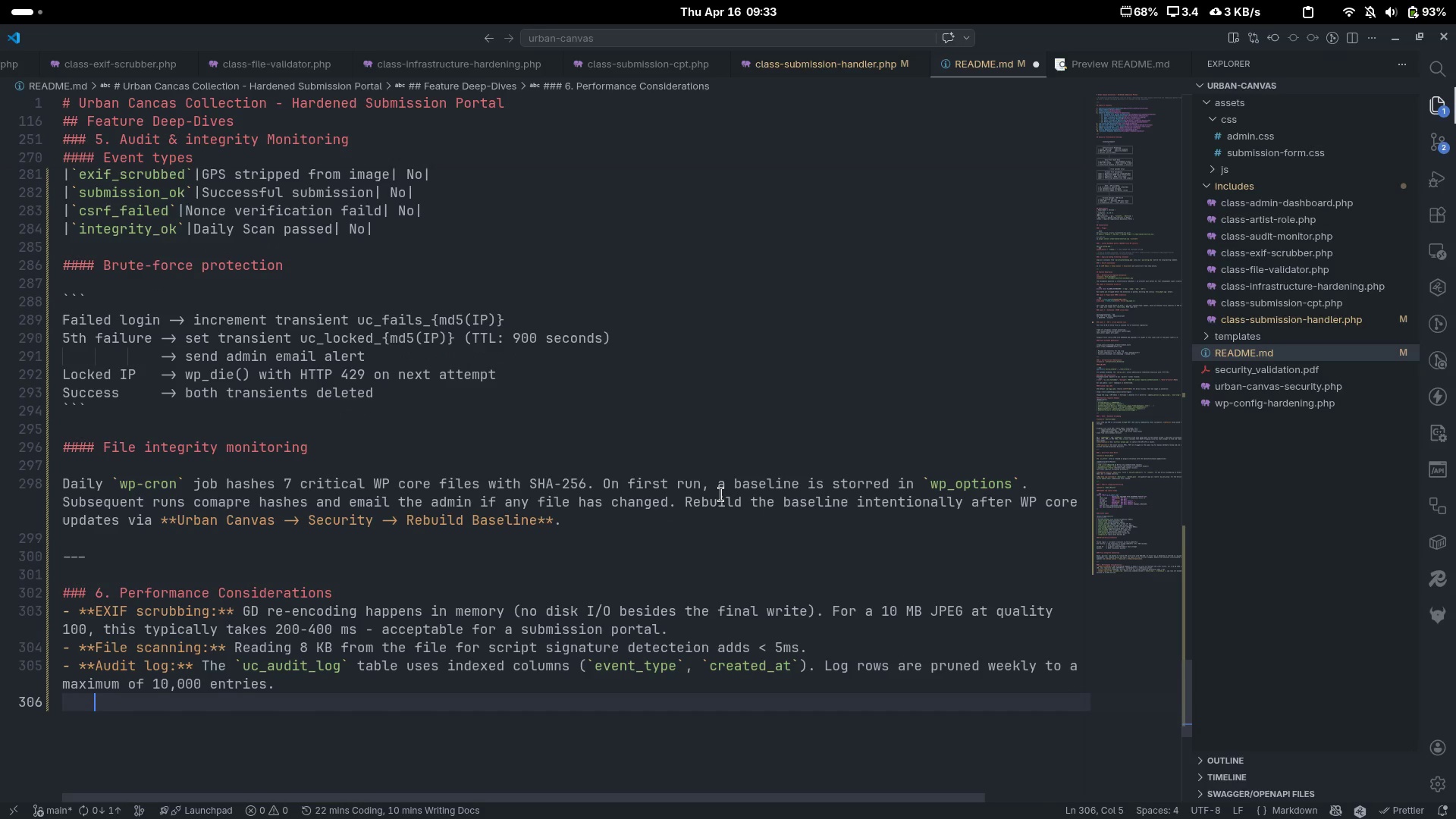 
hold_key(key=AltLeft, duration=0.43)
 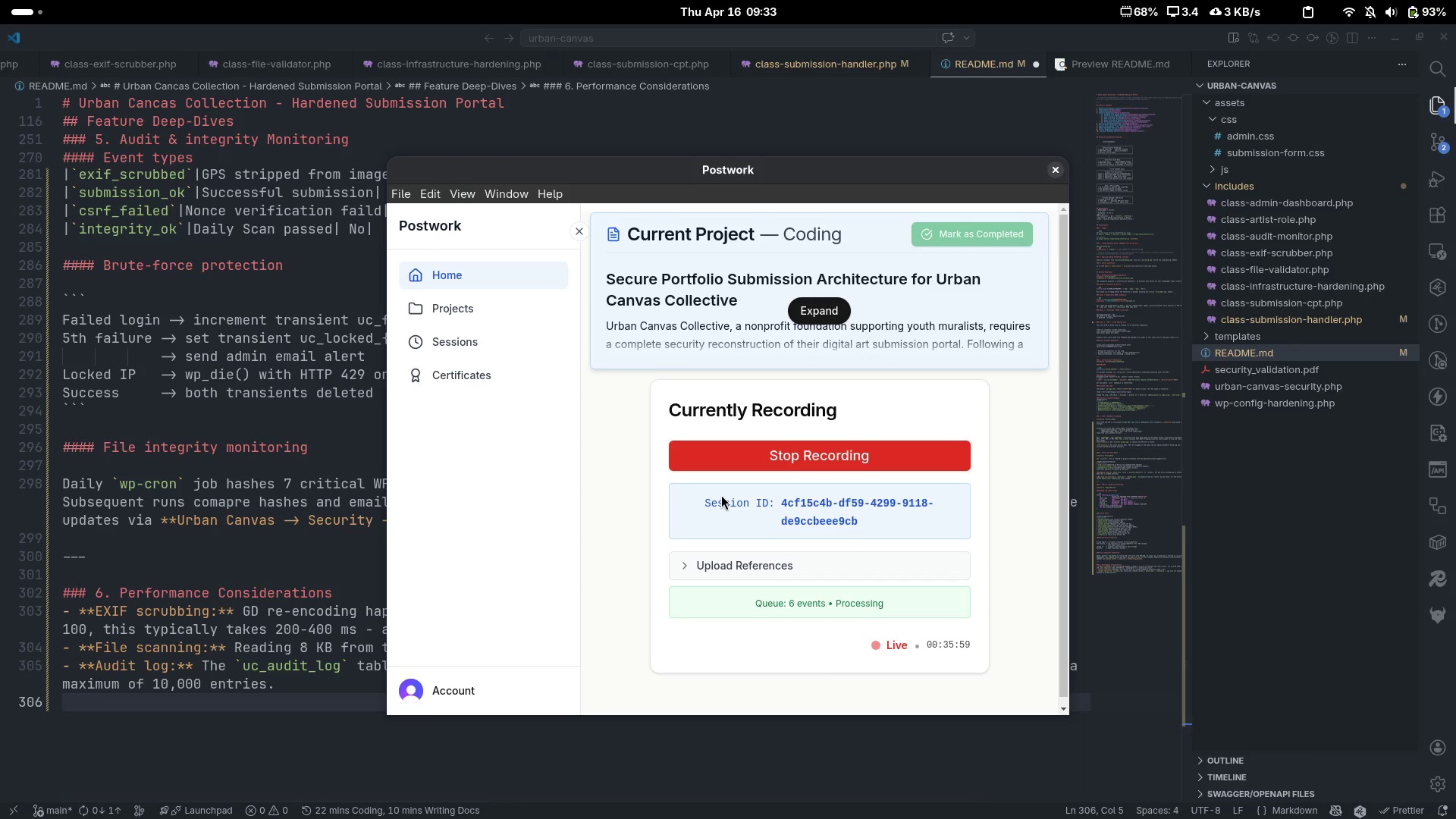 
hold_key(key=Tab, duration=0.48)